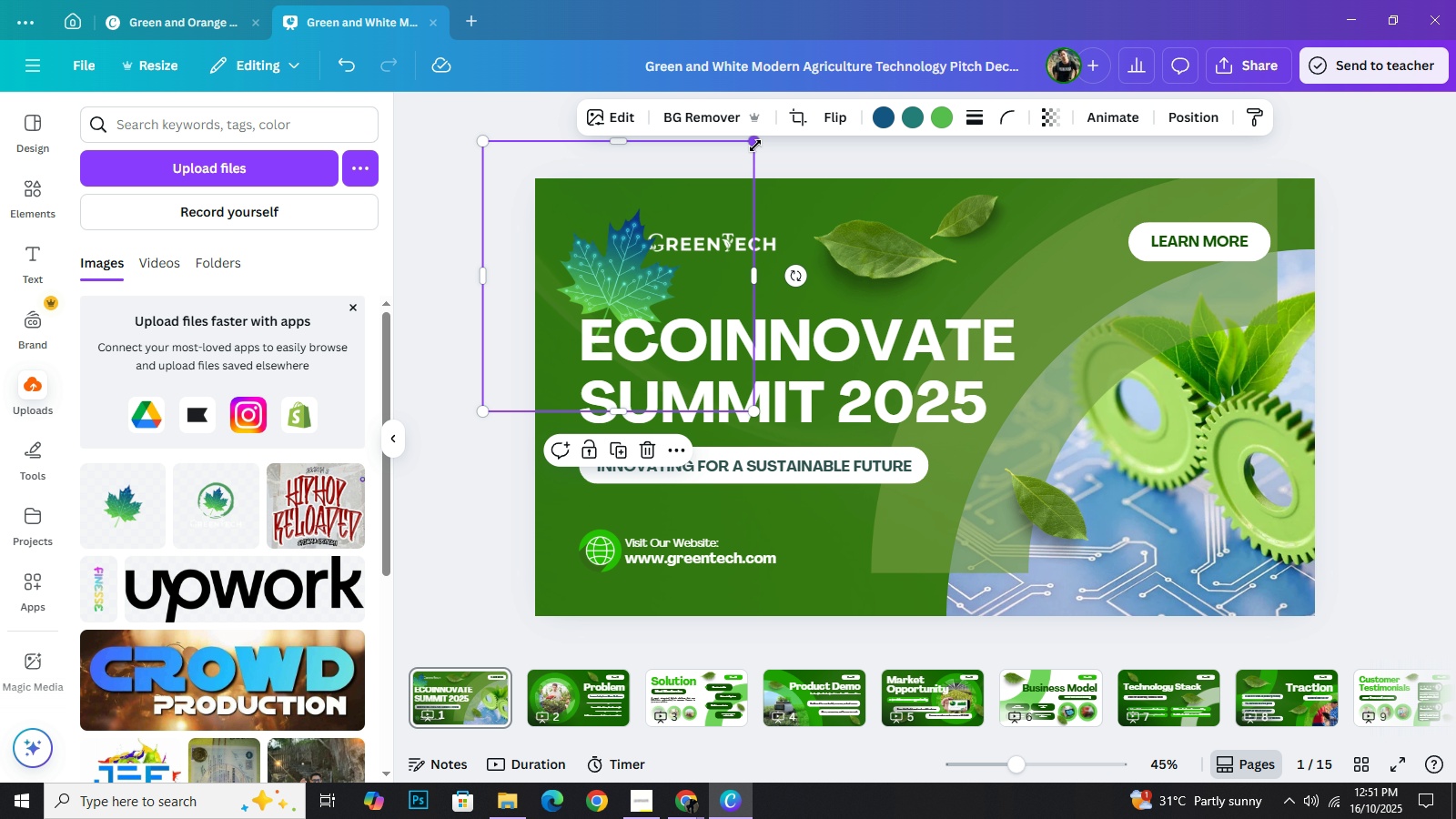 
left_click_drag(start_coordinate=[755, 146], to_coordinate=[679, 224])
 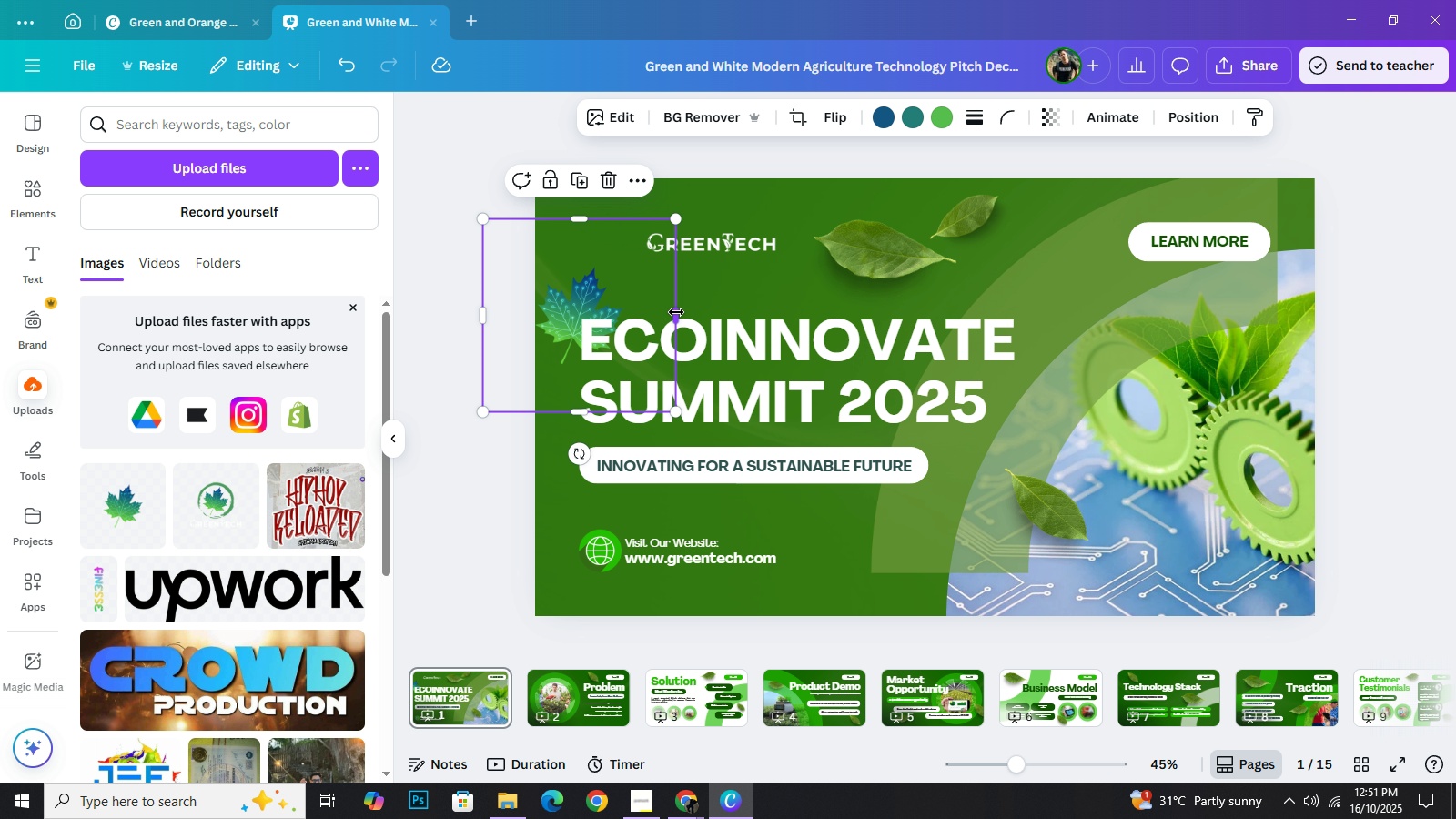 
left_click_drag(start_coordinate=[676, 312], to_coordinate=[642, 308])
 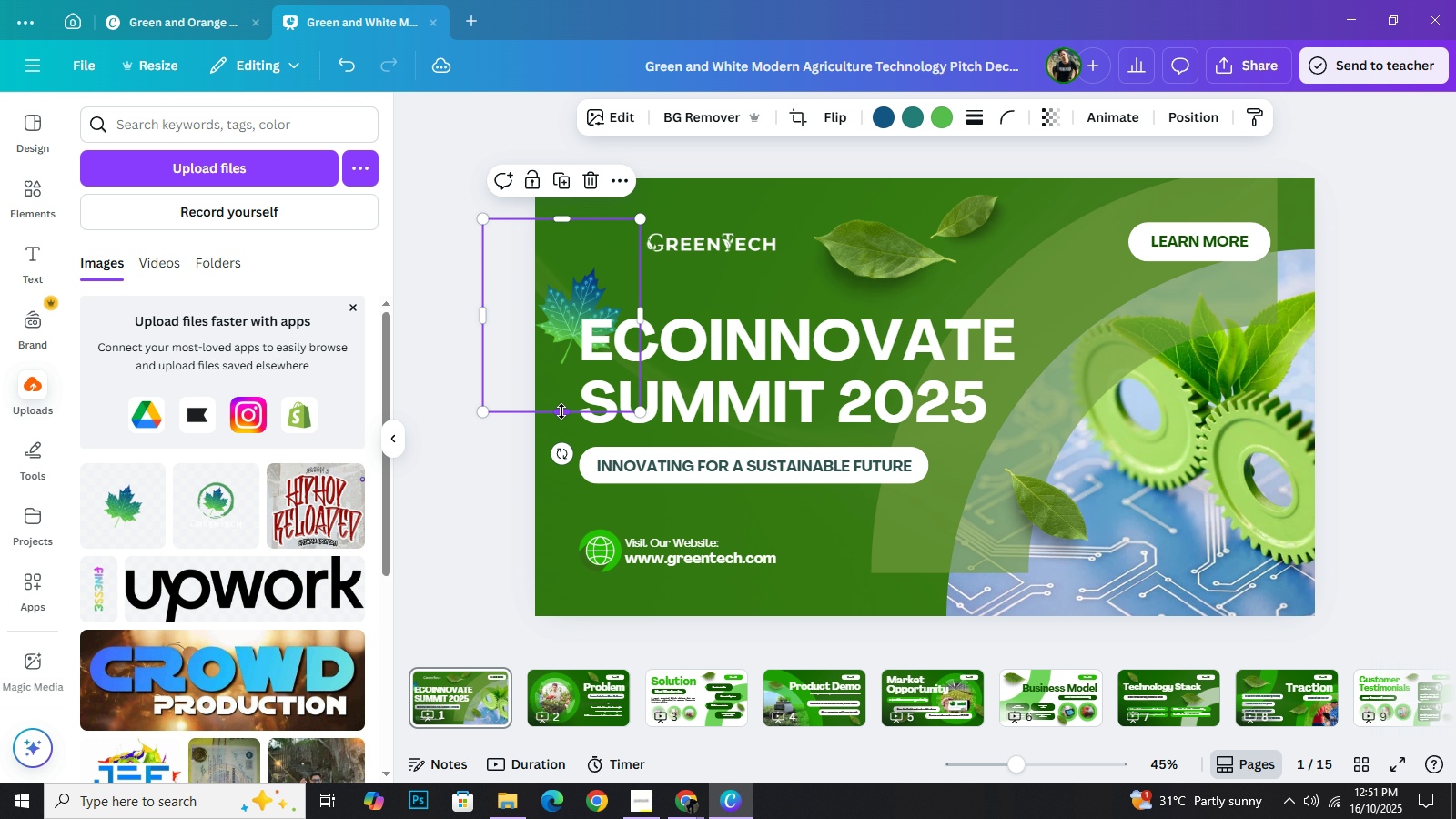 
left_click_drag(start_coordinate=[561, 411], to_coordinate=[561, 380])
 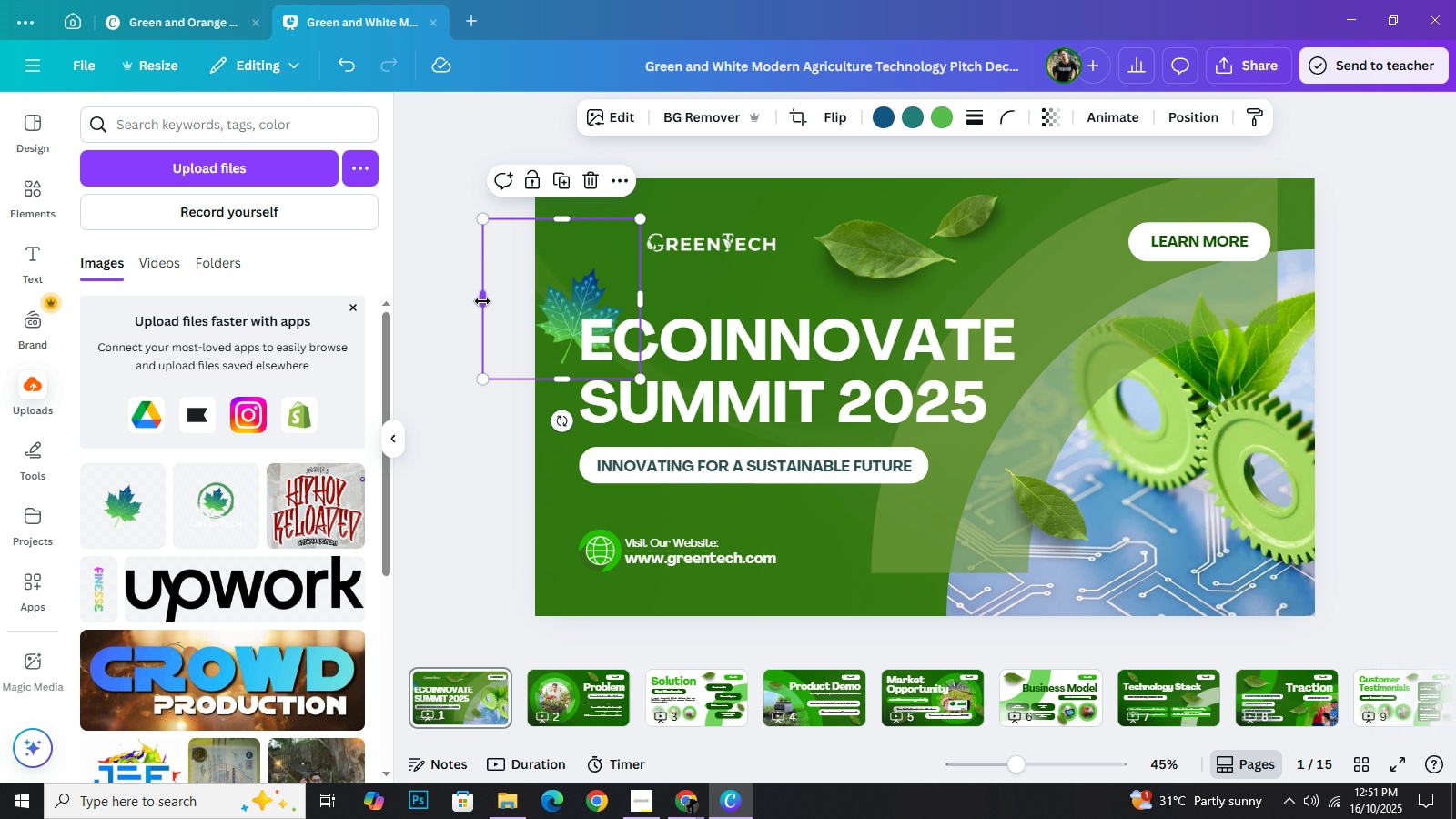 
left_click_drag(start_coordinate=[479, 301], to_coordinate=[518, 299])
 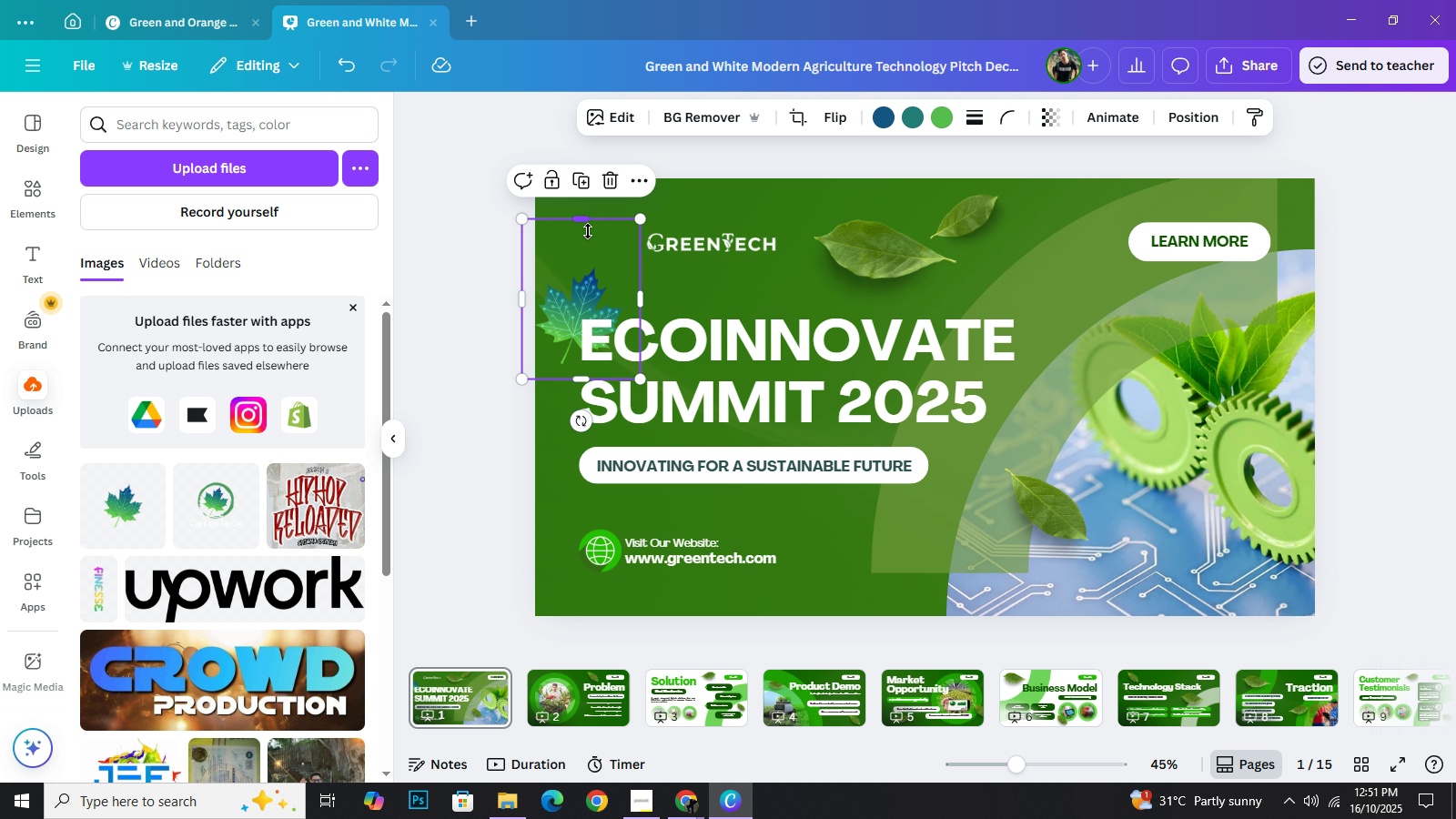 
left_click_drag(start_coordinate=[583, 218], to_coordinate=[592, 256])
 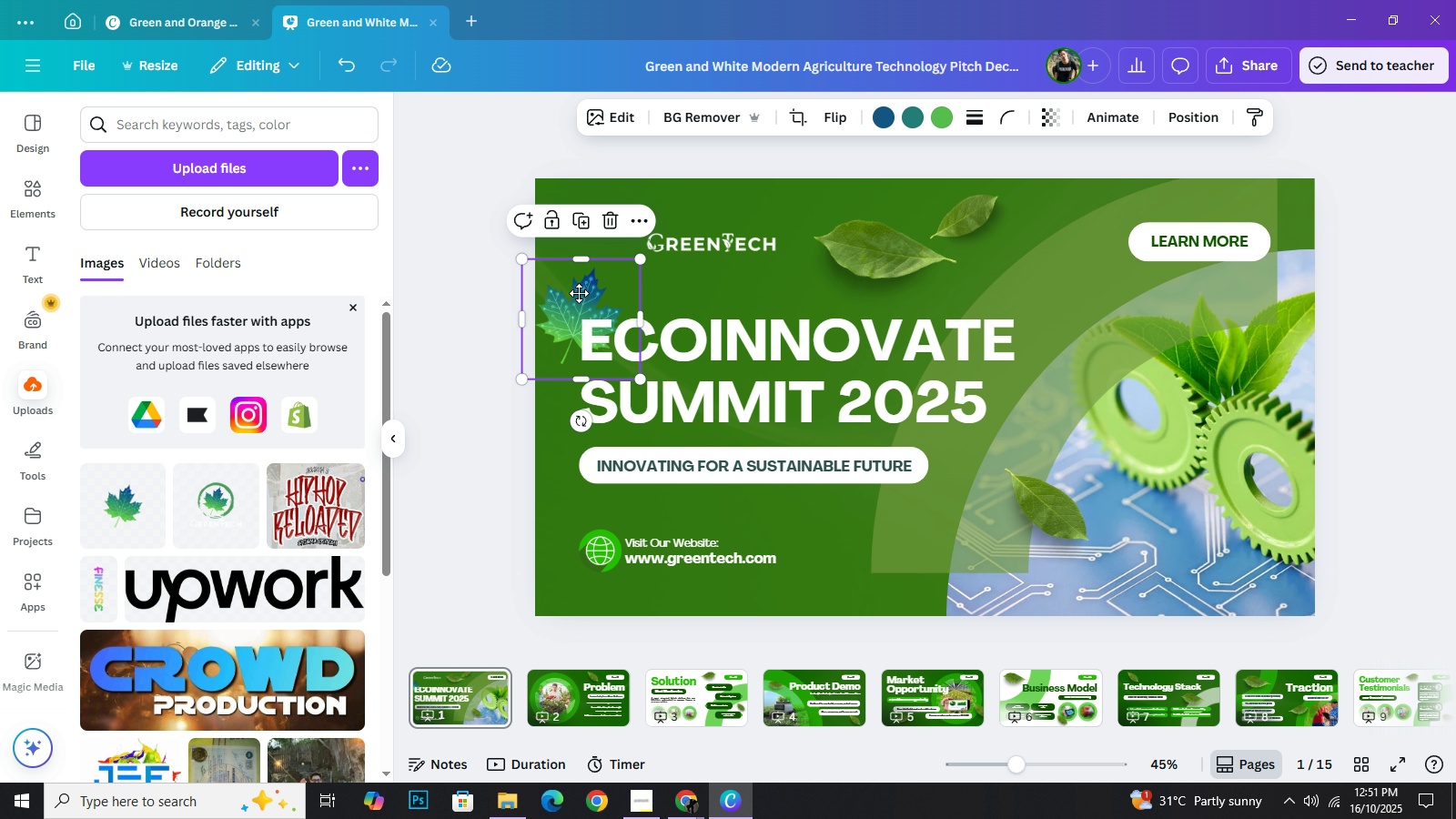 
left_click_drag(start_coordinate=[570, 332], to_coordinate=[588, 274])
 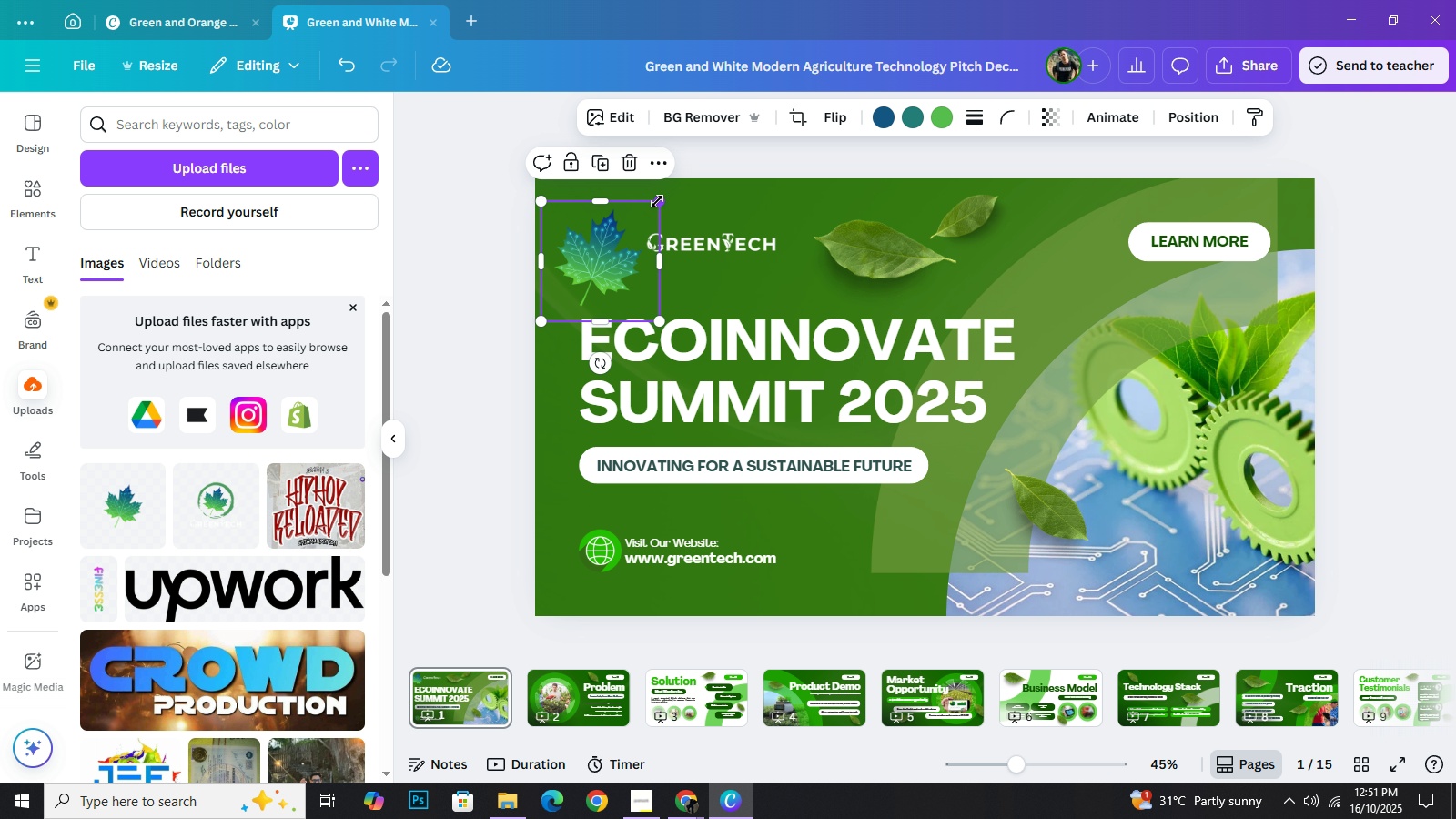 
left_click_drag(start_coordinate=[658, 201], to_coordinate=[643, 225])
 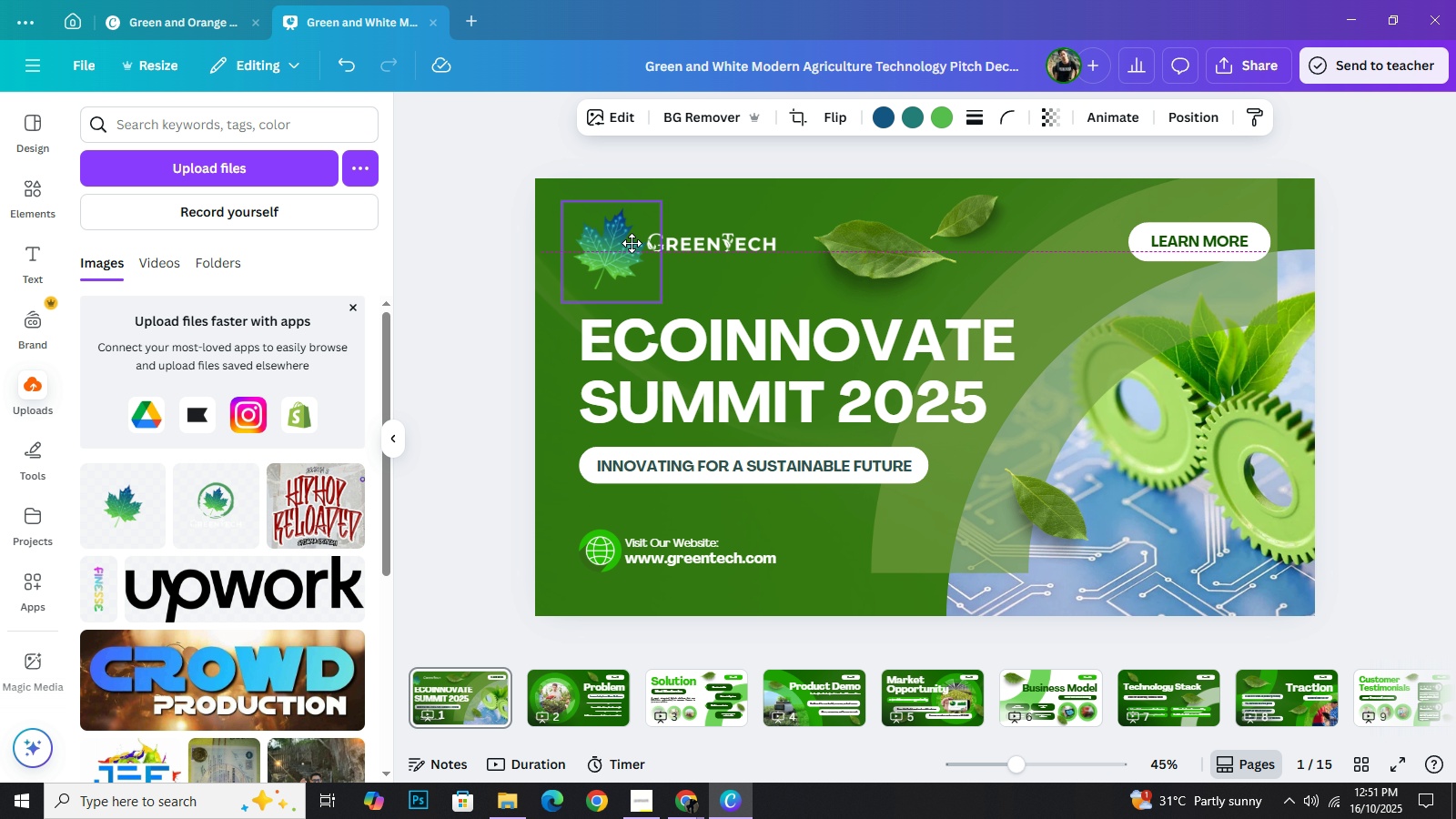 
left_click_drag(start_coordinate=[608, 267], to_coordinate=[630, 241])
 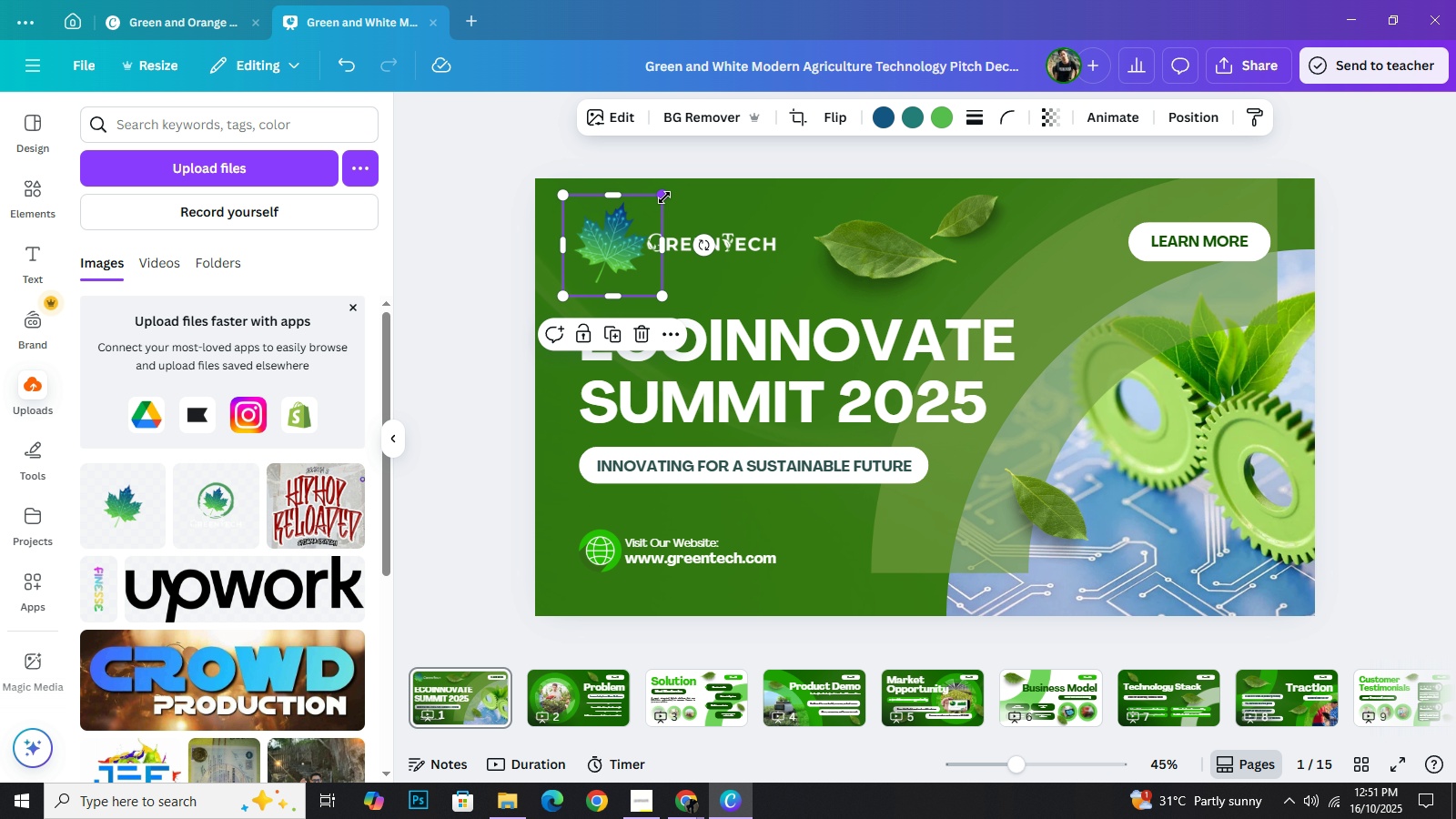 
left_click_drag(start_coordinate=[662, 197], to_coordinate=[652, 214])
 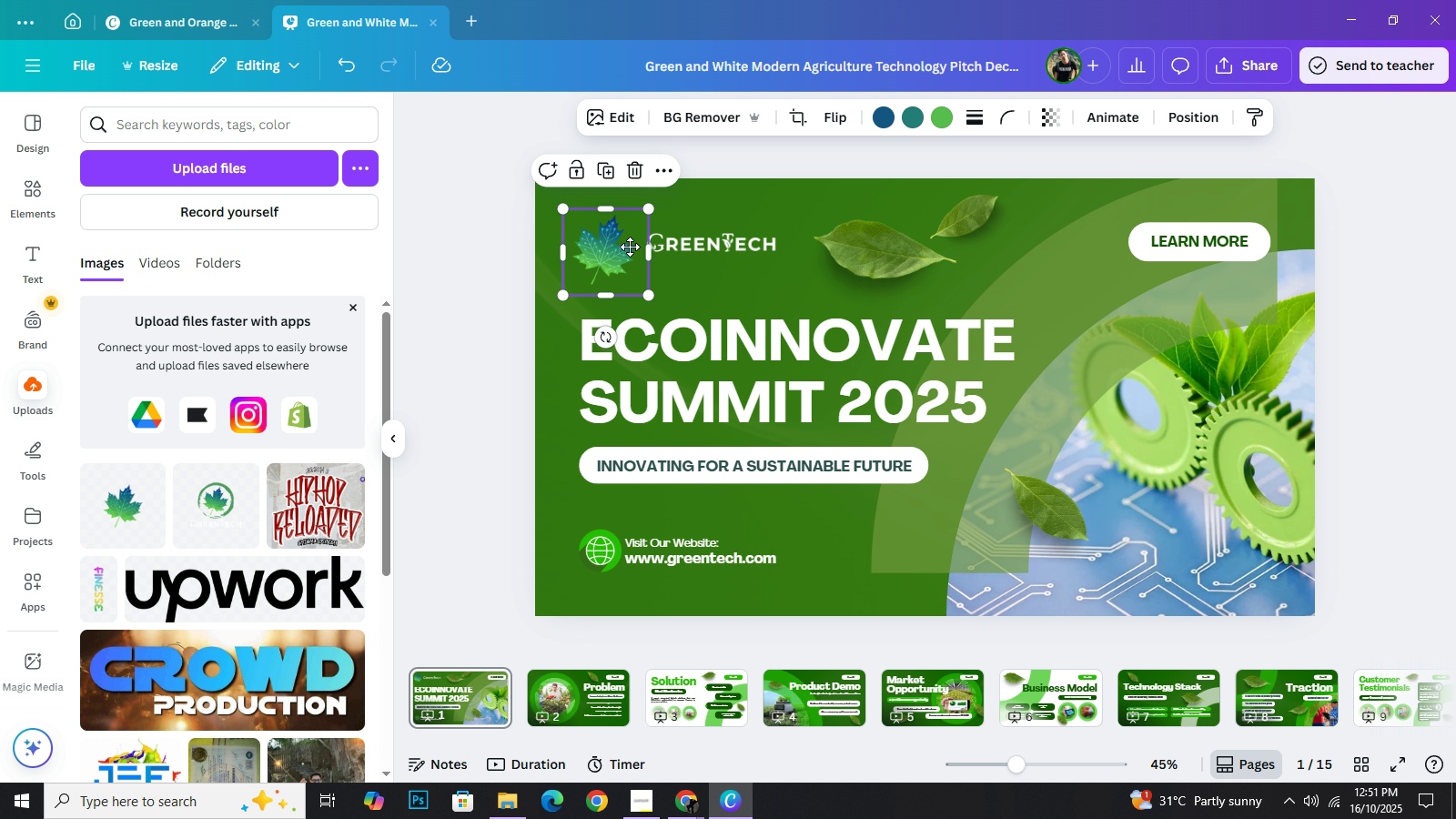 
left_click_drag(start_coordinate=[619, 258], to_coordinate=[626, 252])
 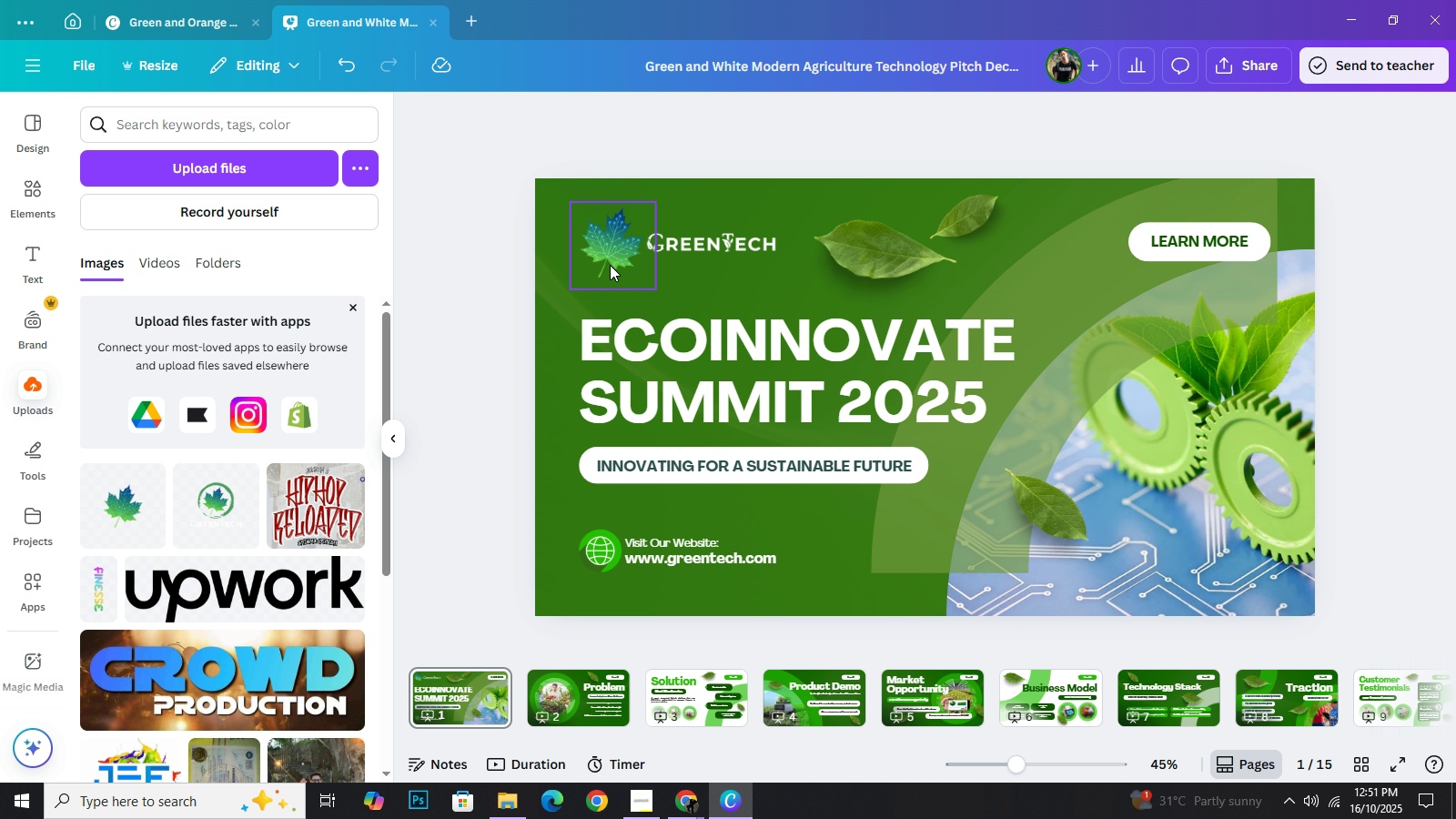 
left_click([609, 261])
 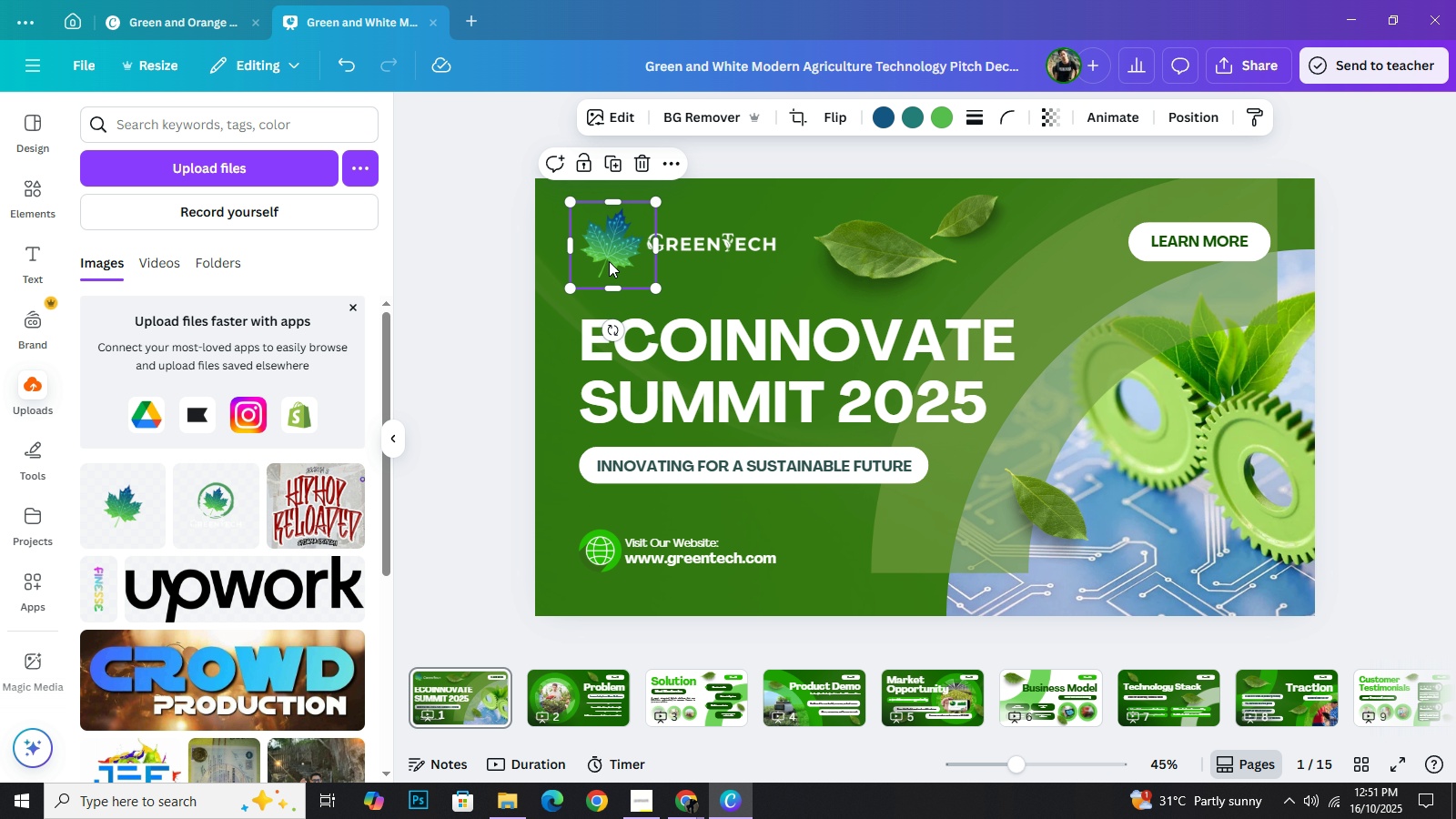 
key(ArrowLeft)
 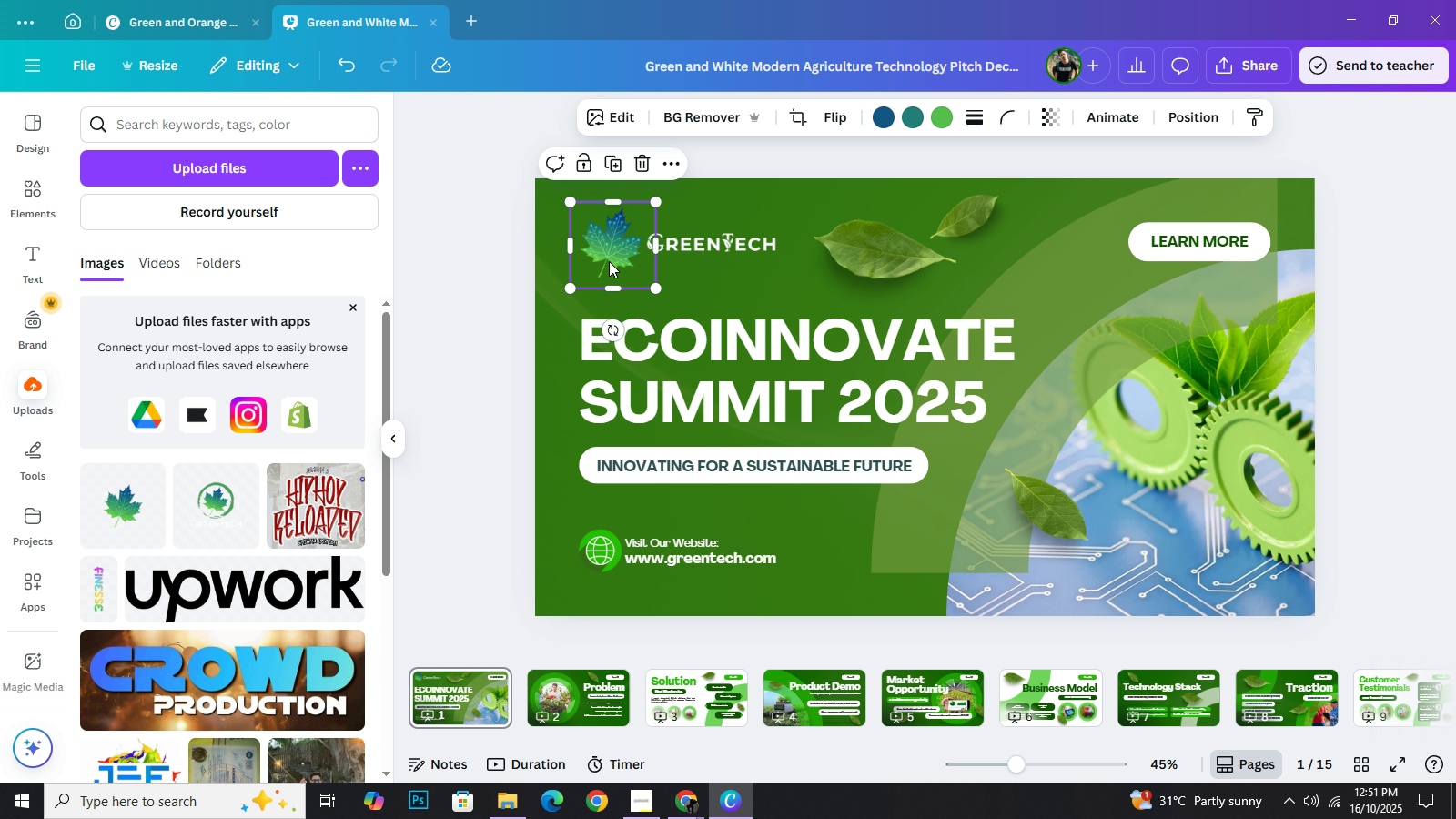 
key(ArrowLeft)
 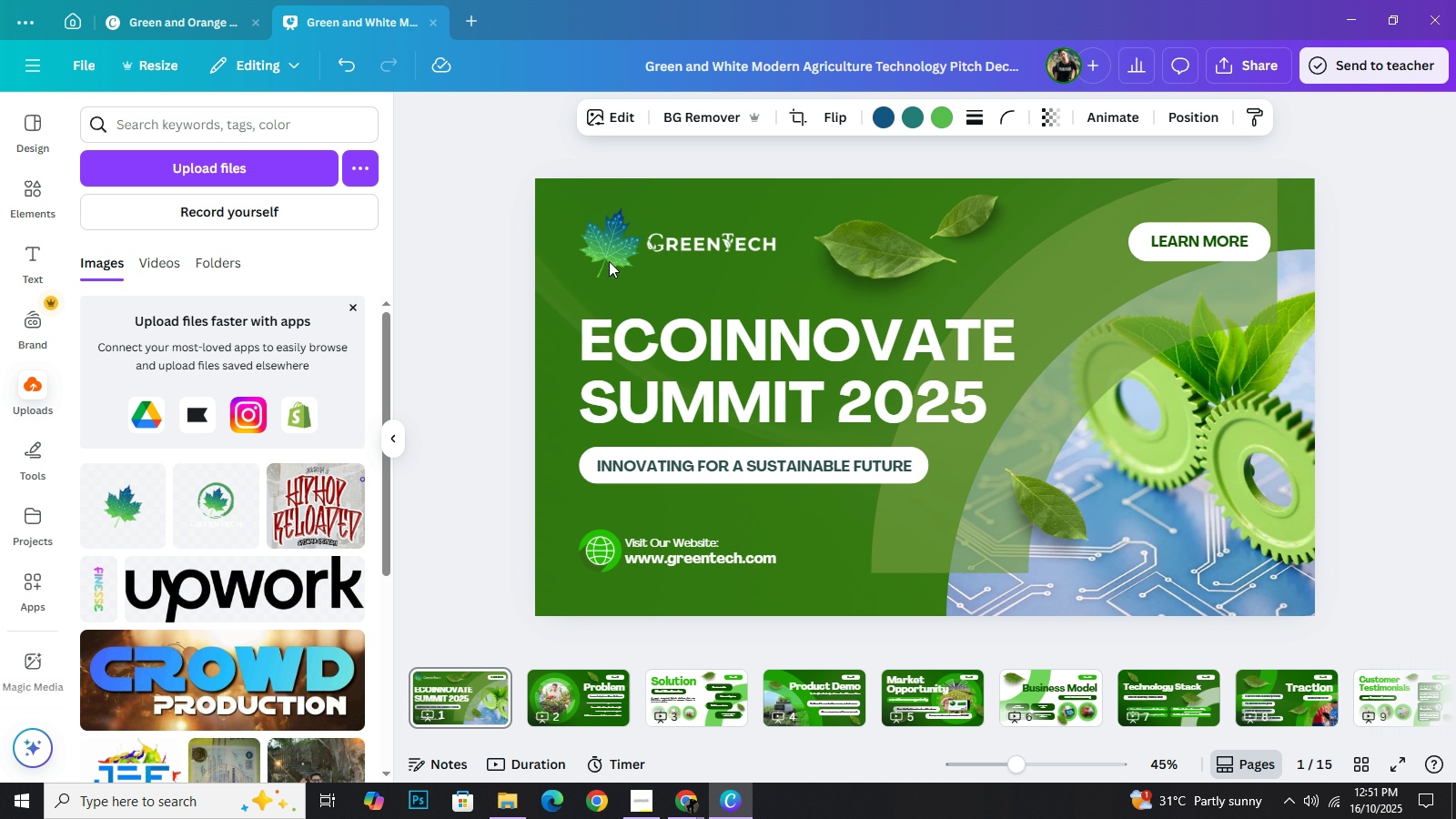 
key(ArrowLeft)
 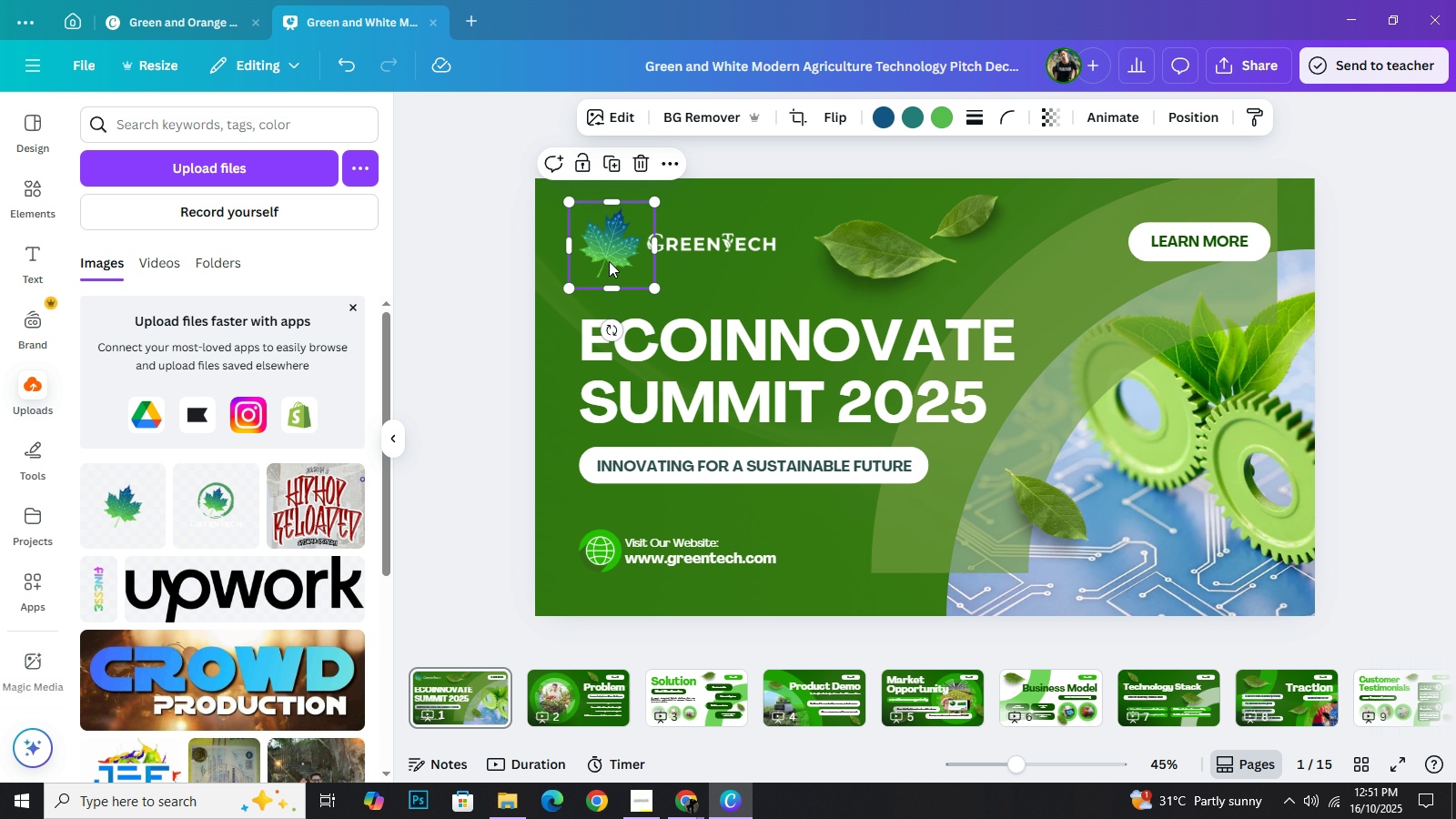 
key(ArrowLeft)
 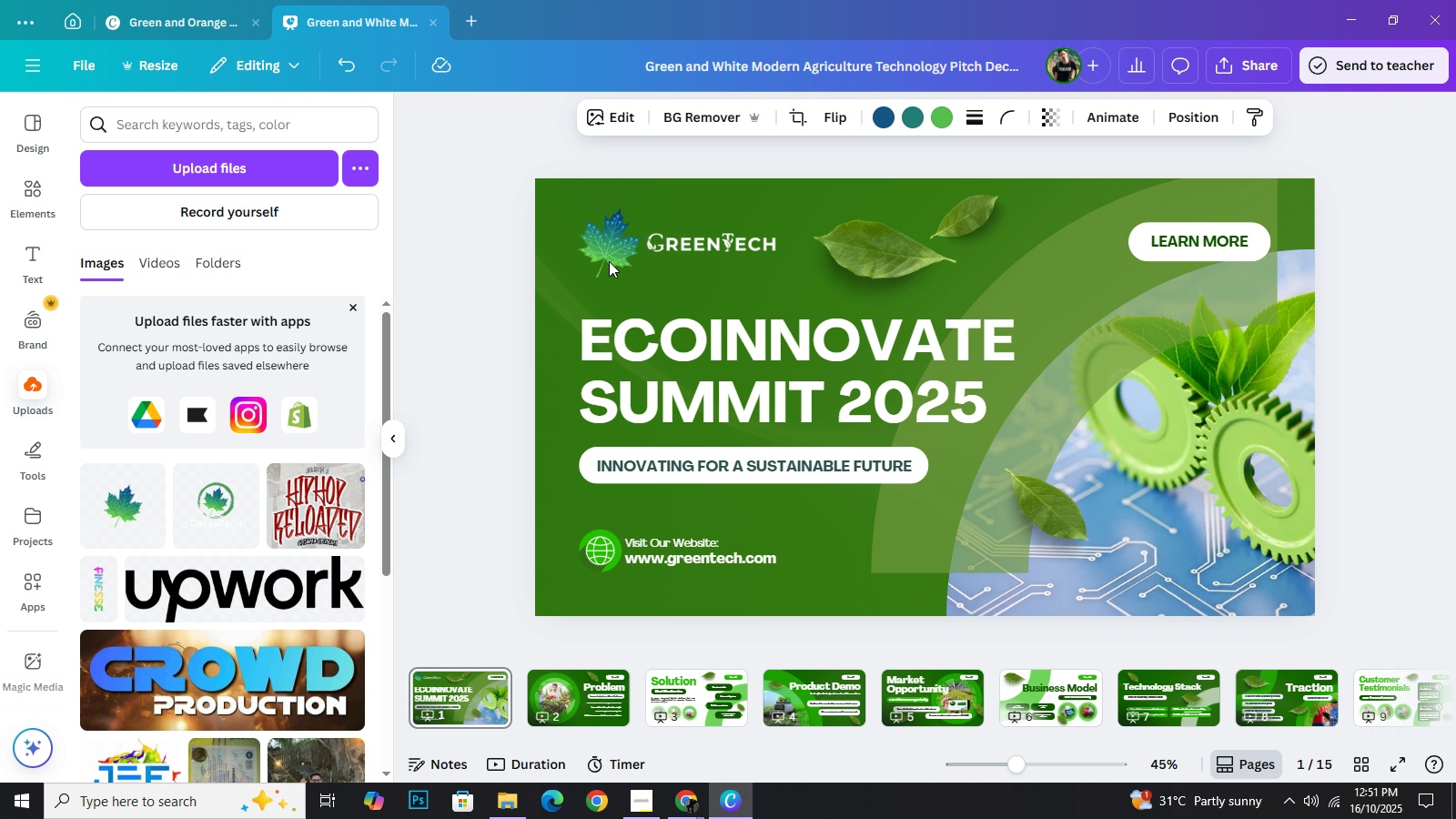 
key(ArrowLeft)
 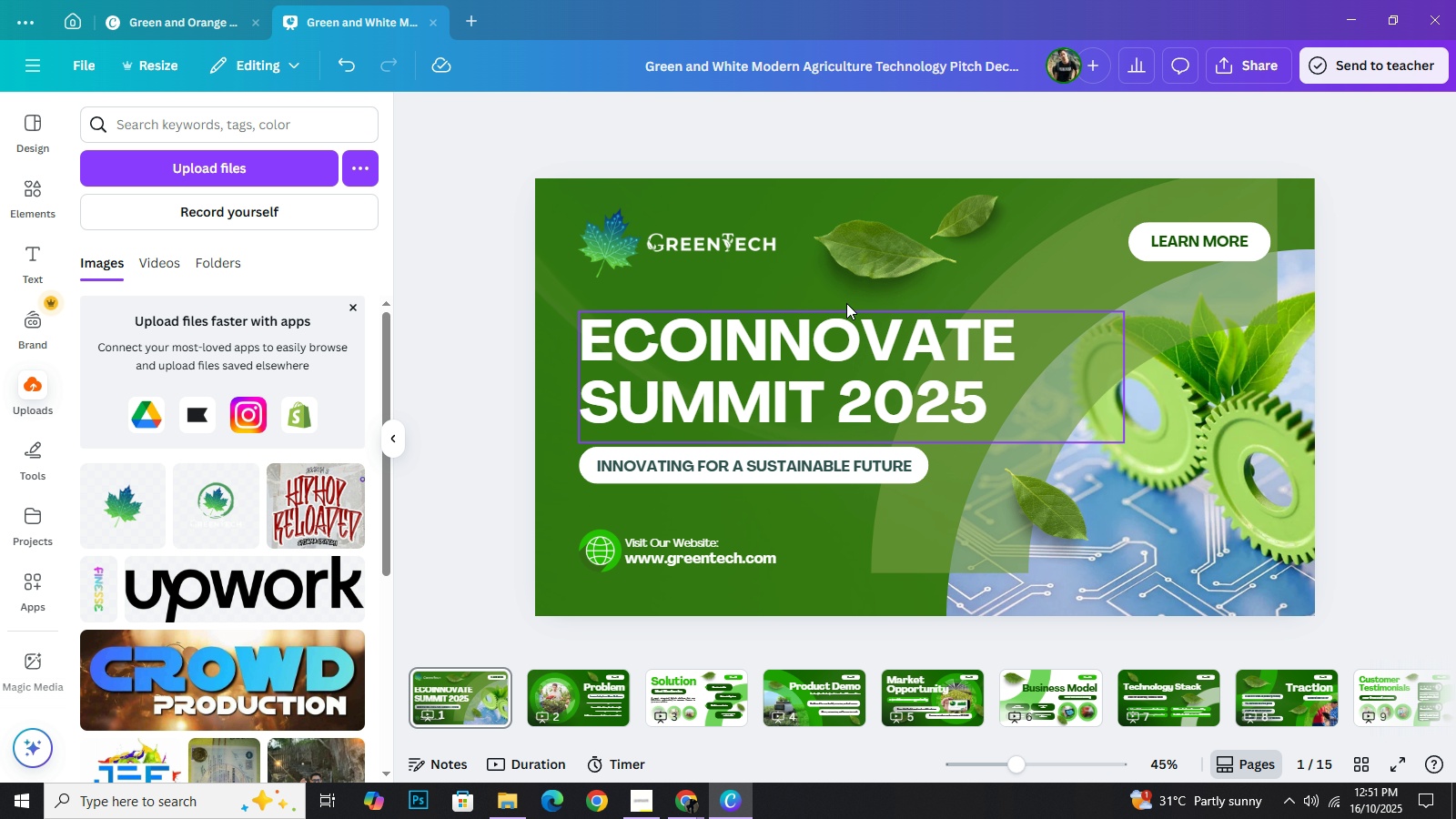 
wait(5.99)
 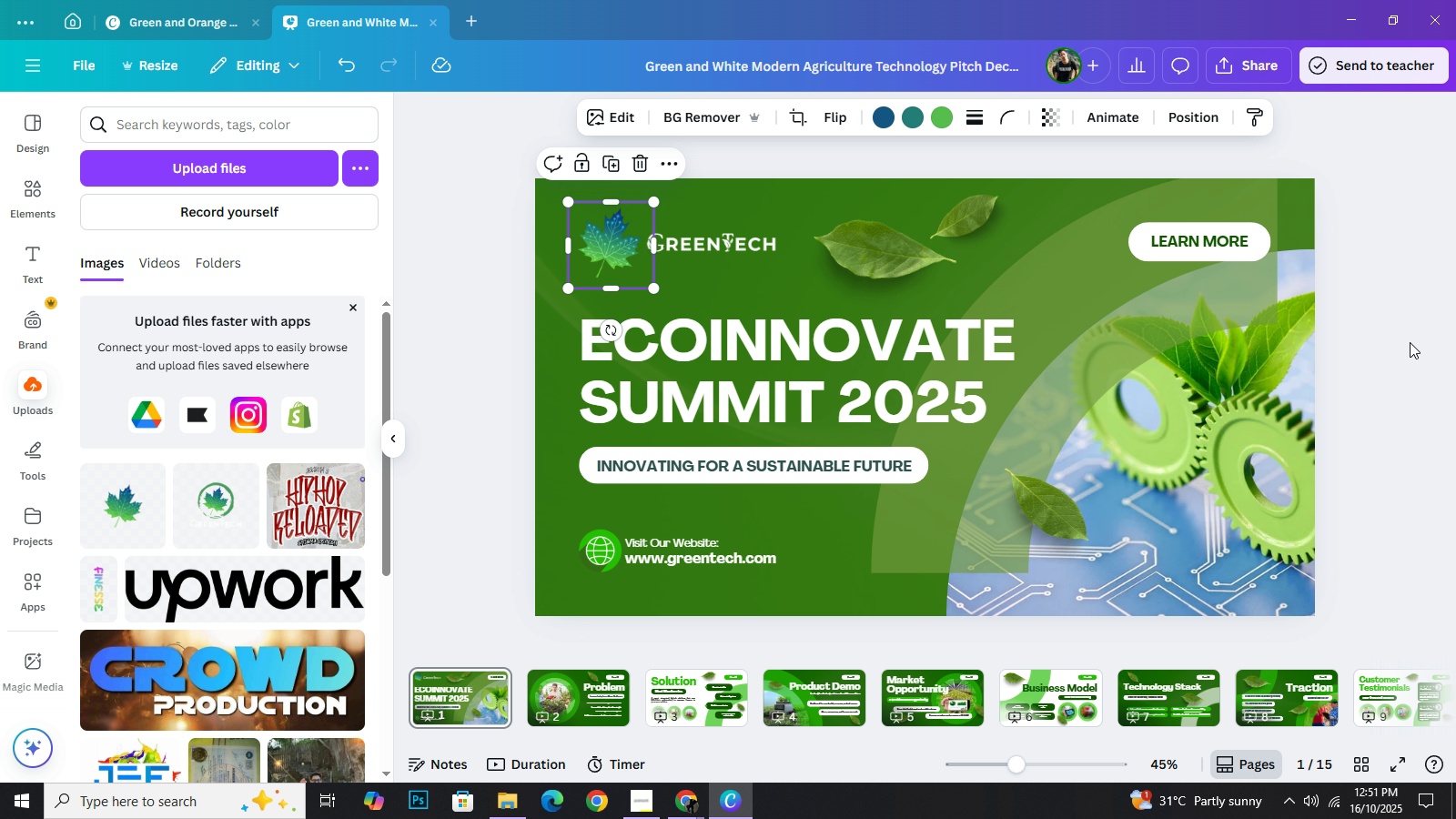 
left_click([624, 263])
 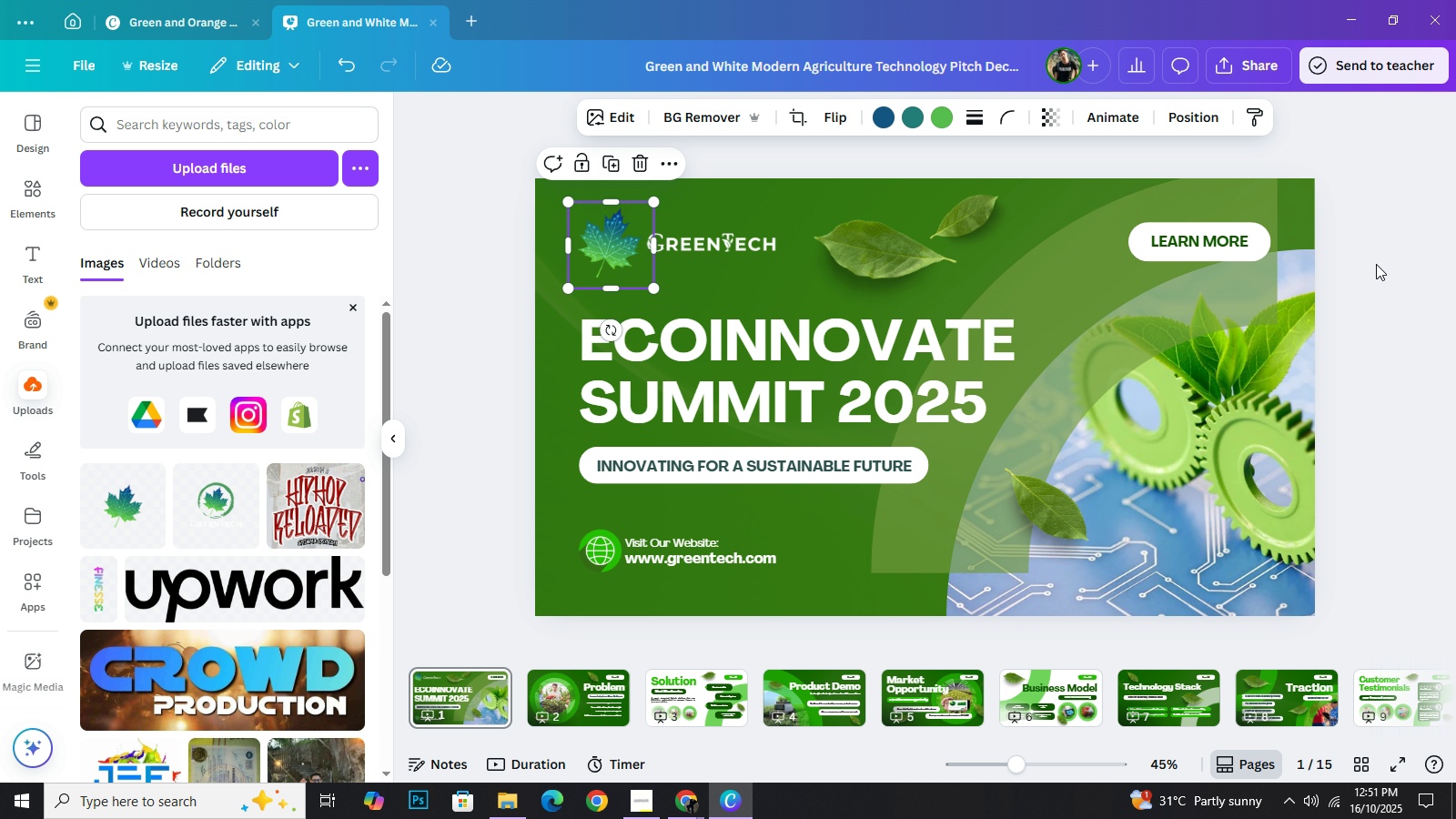 
left_click([1376, 264])
 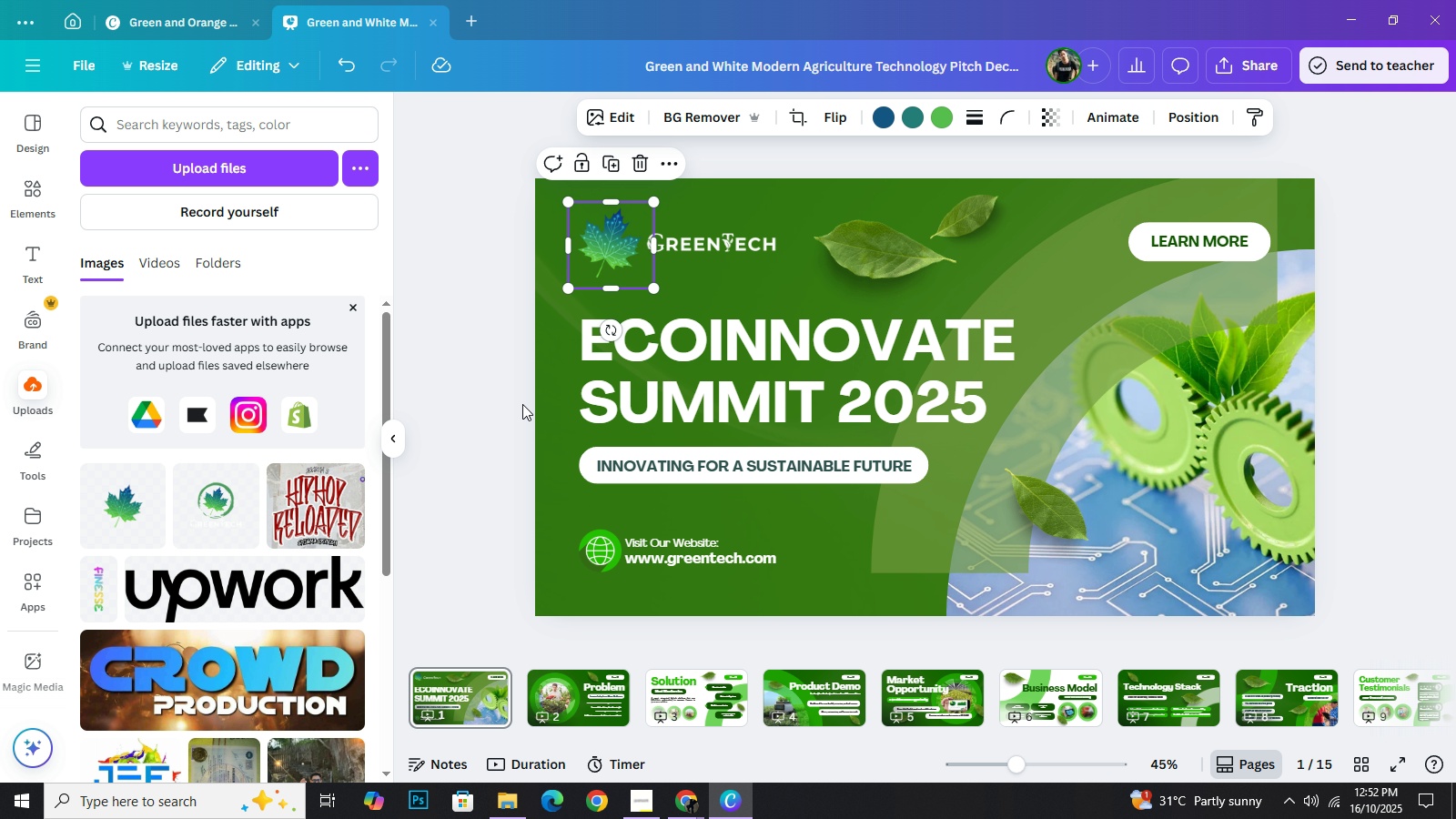 
wait(23.81)
 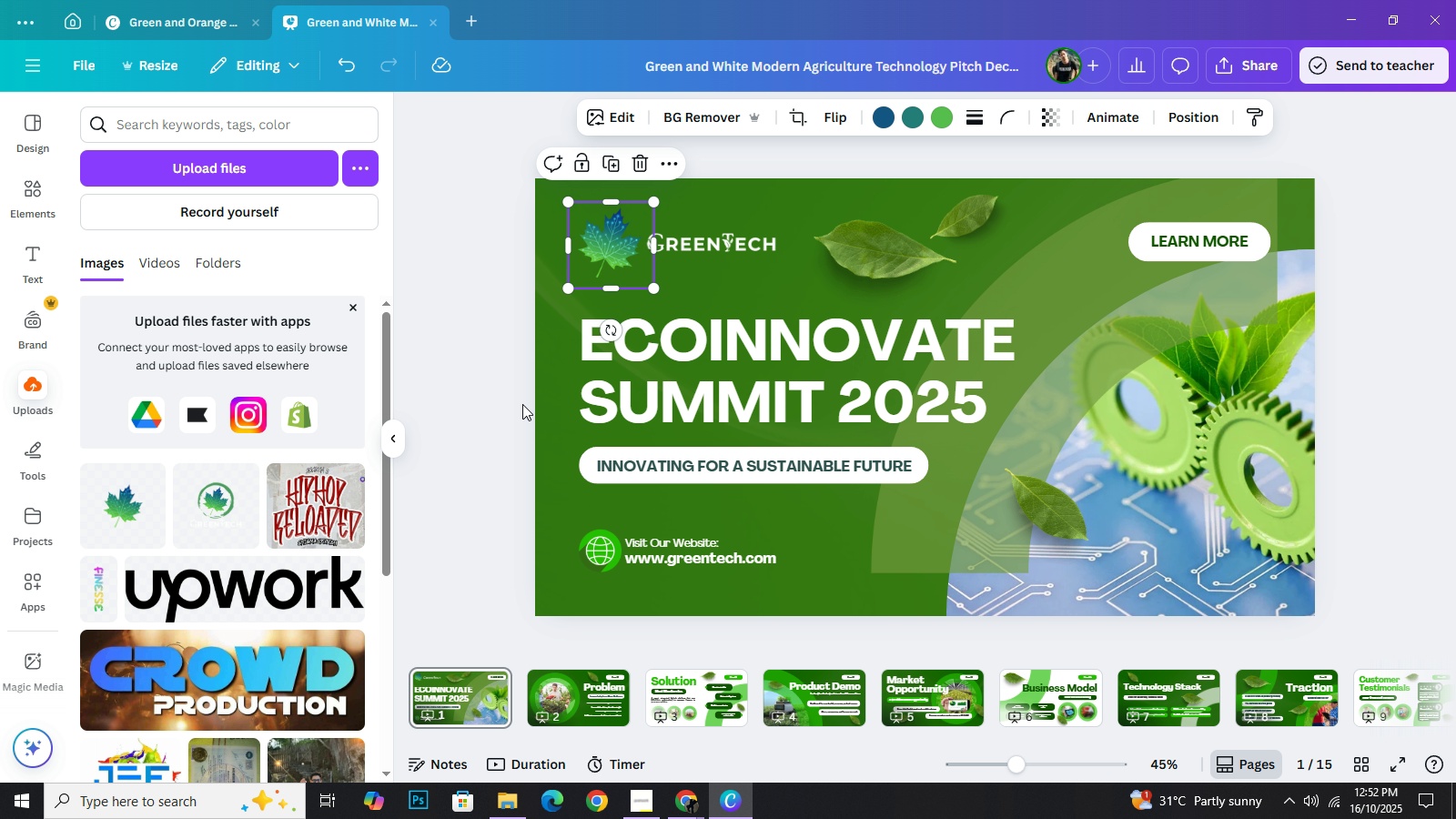 
key(ArrowRight)
 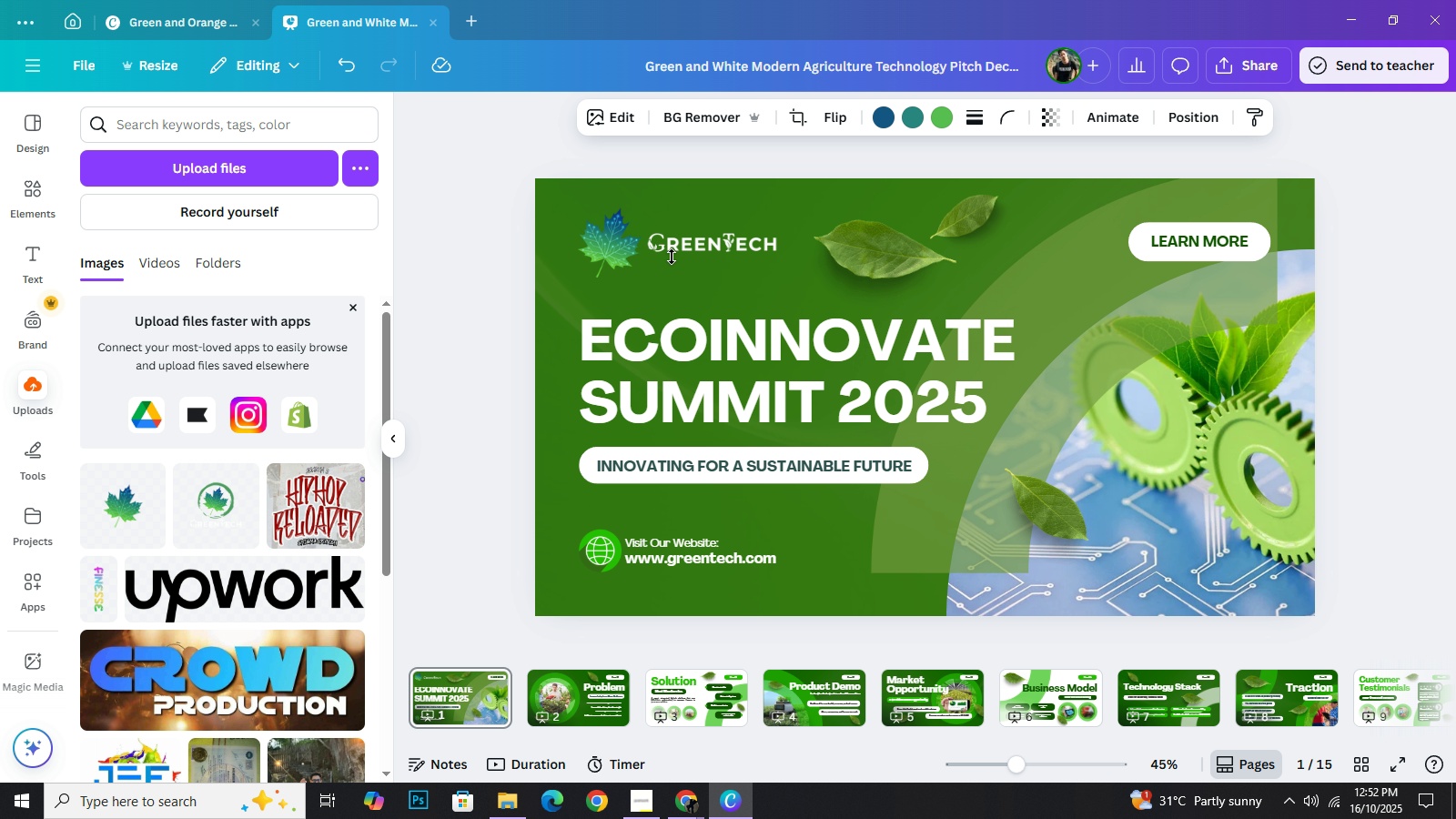 
key(ArrowRight)
 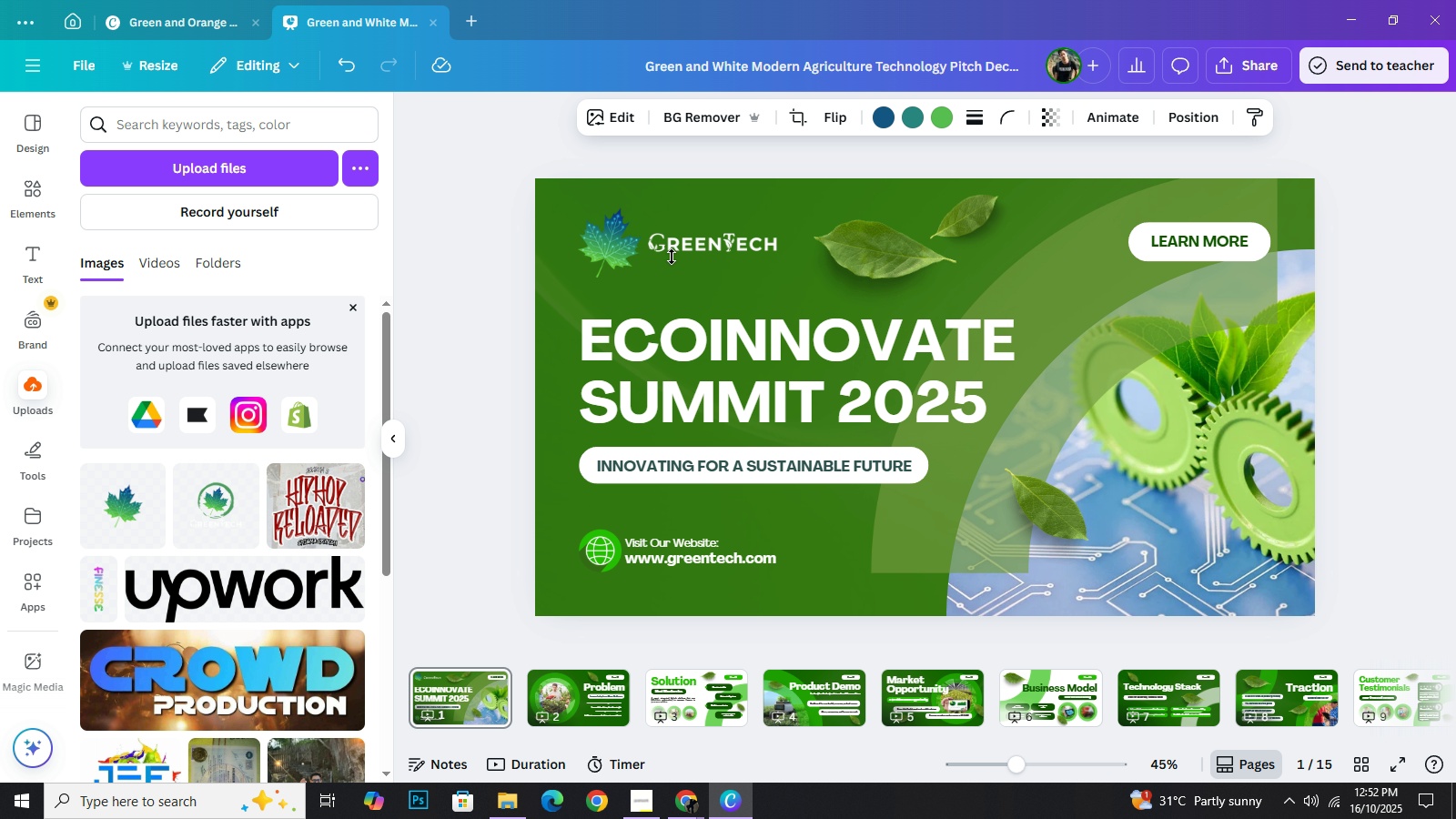 
key(ArrowRight)
 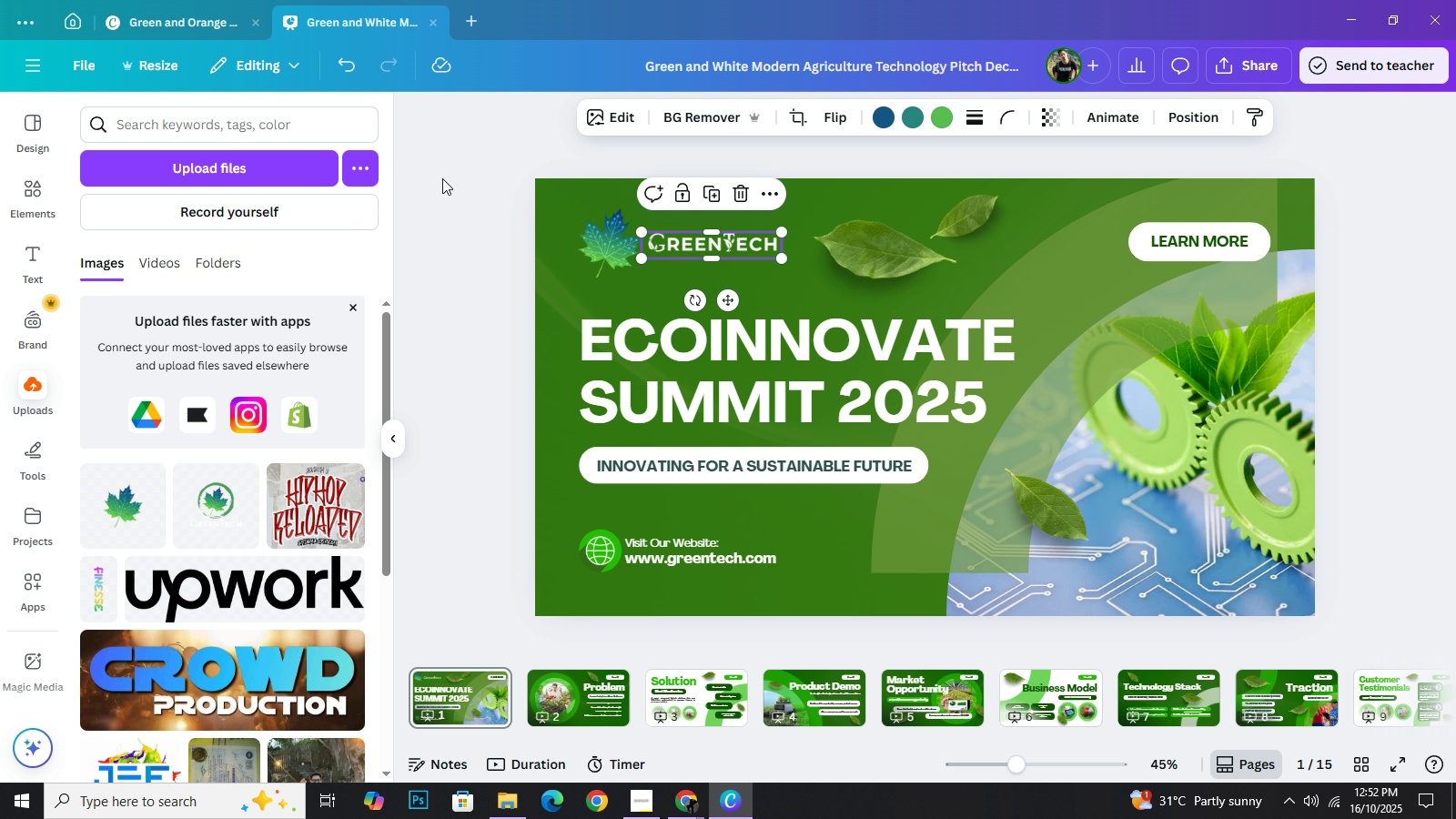 
left_click([442, 178])
 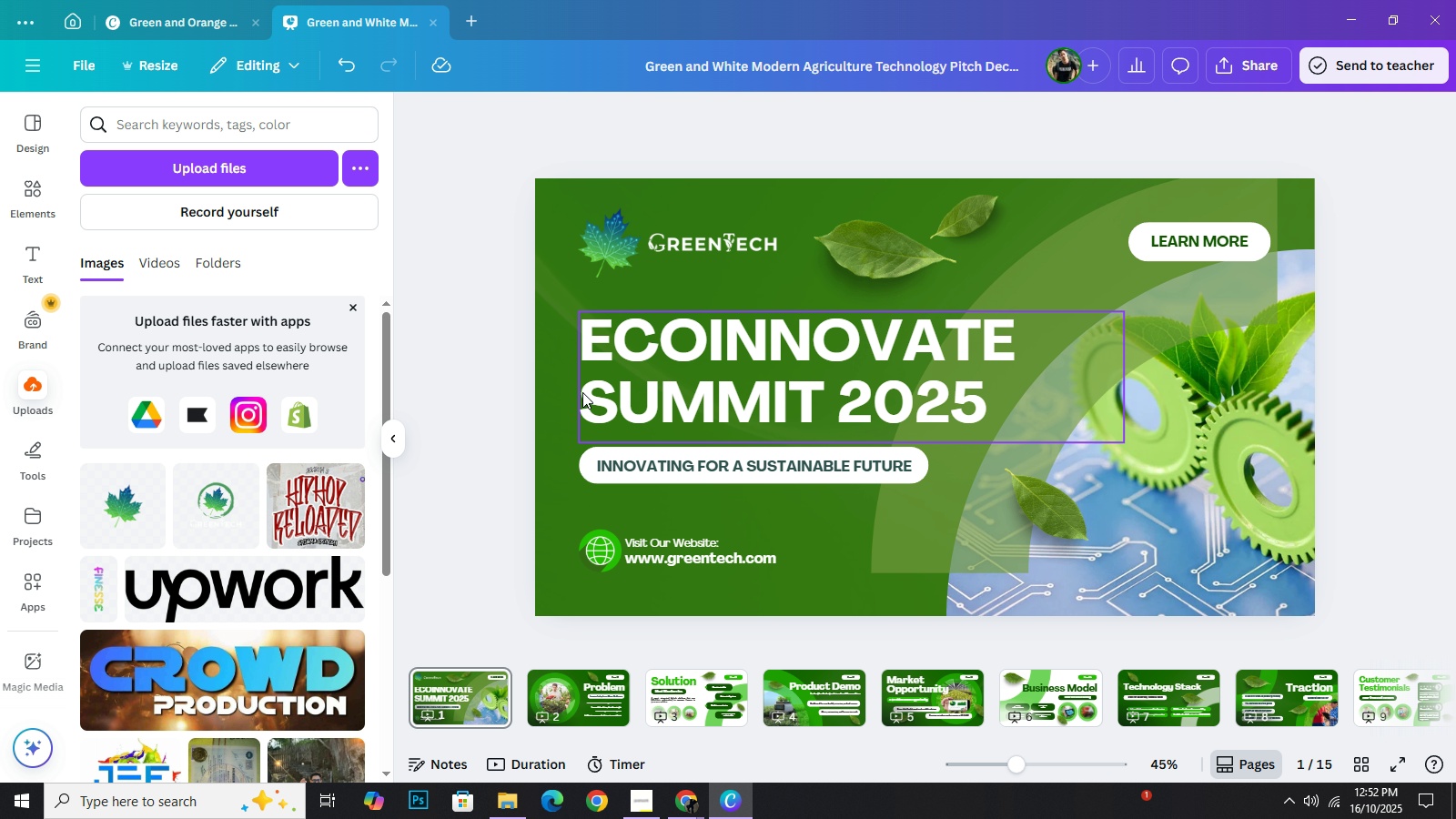 
wait(24.78)
 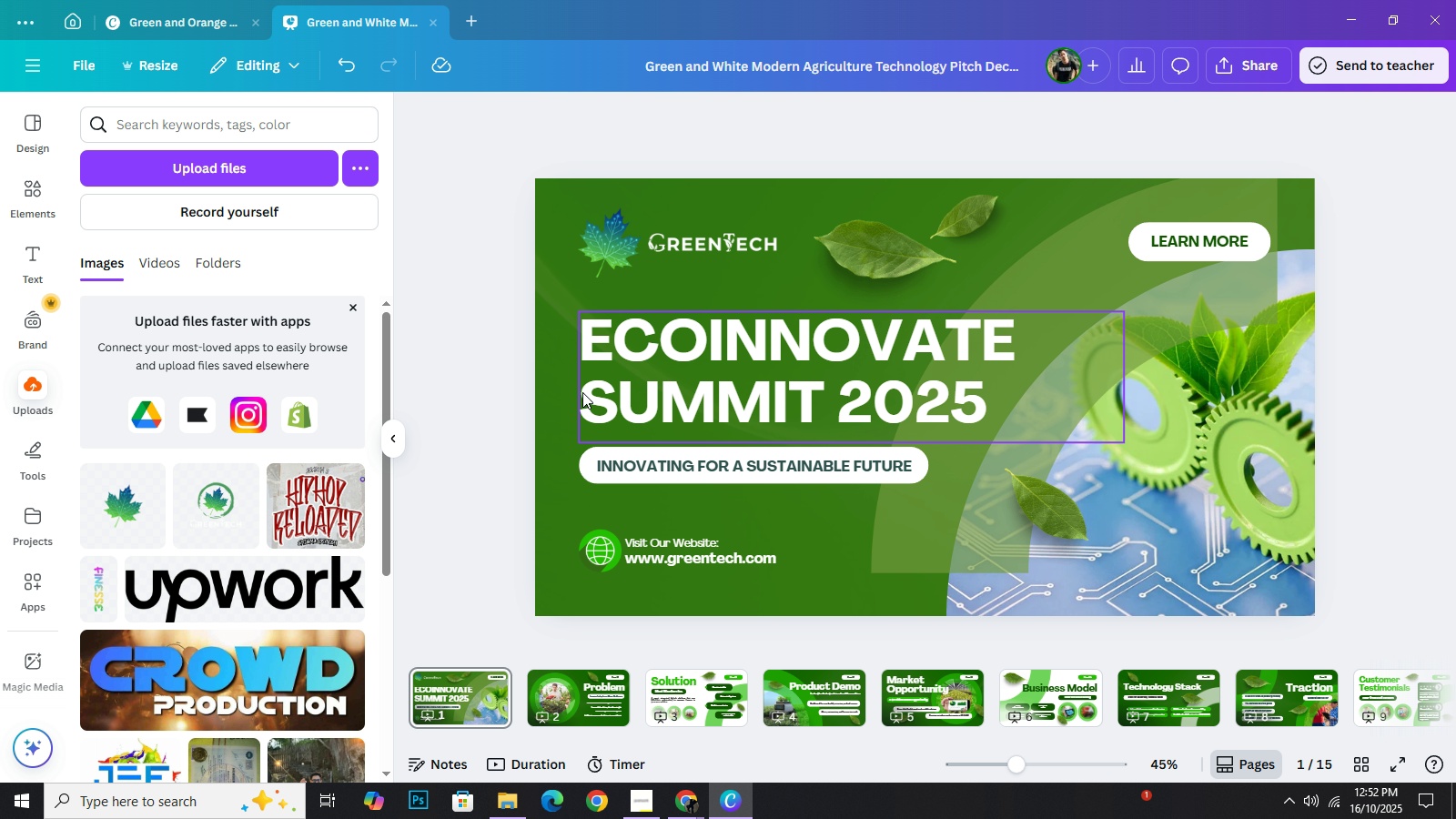 
left_click([1400, 300])
 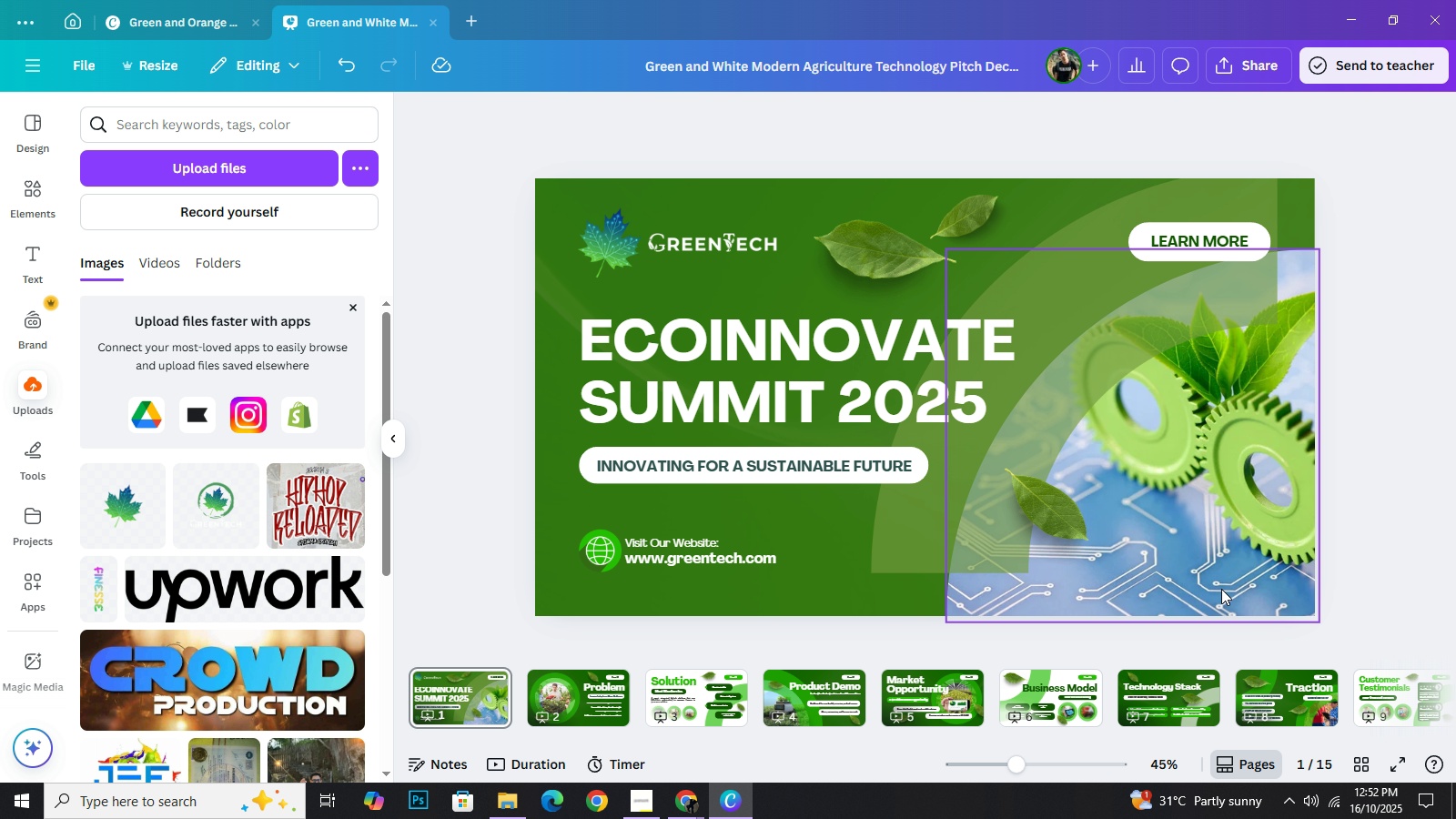 
wait(6.44)
 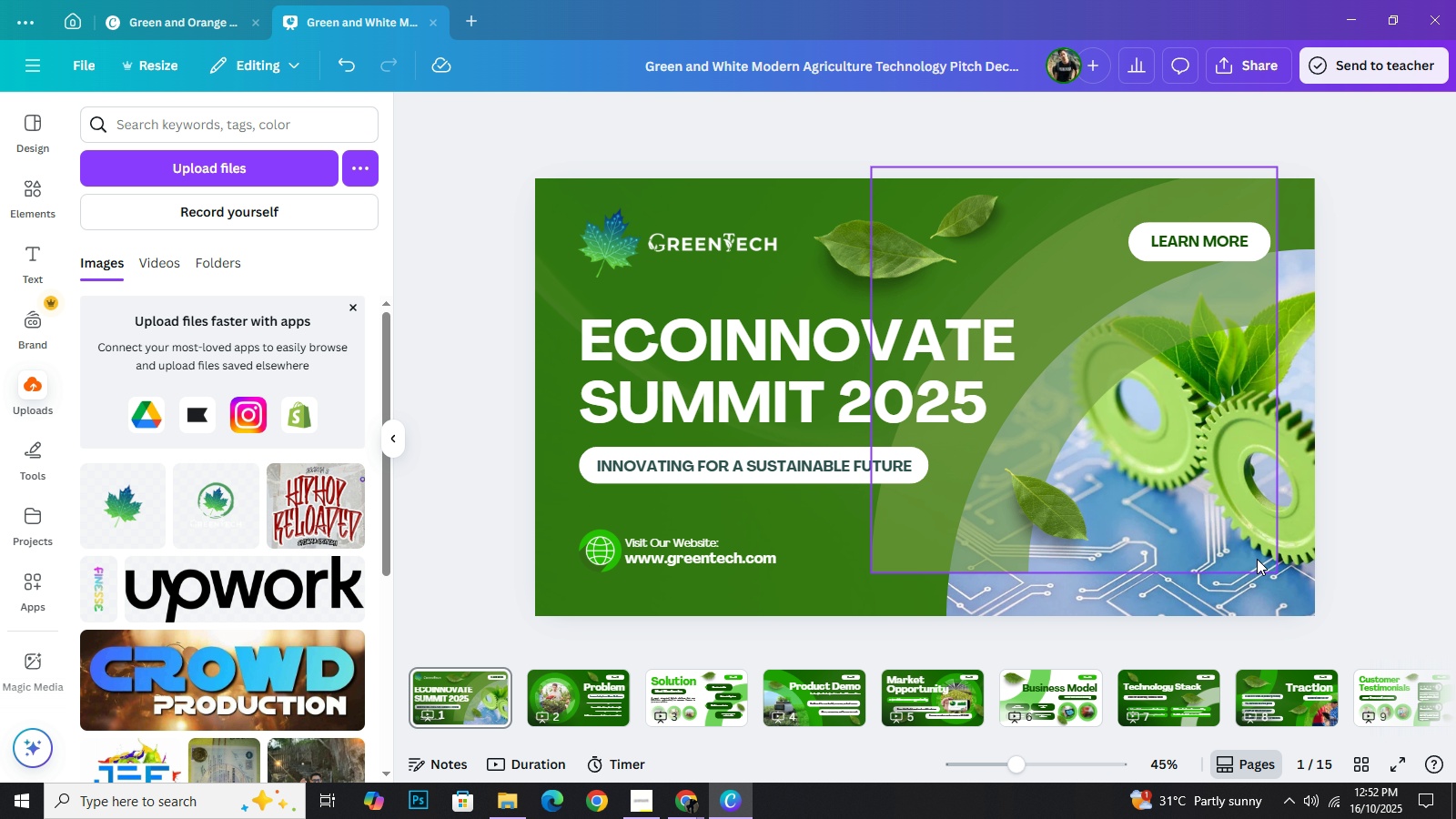 
left_click([1217, 573])
 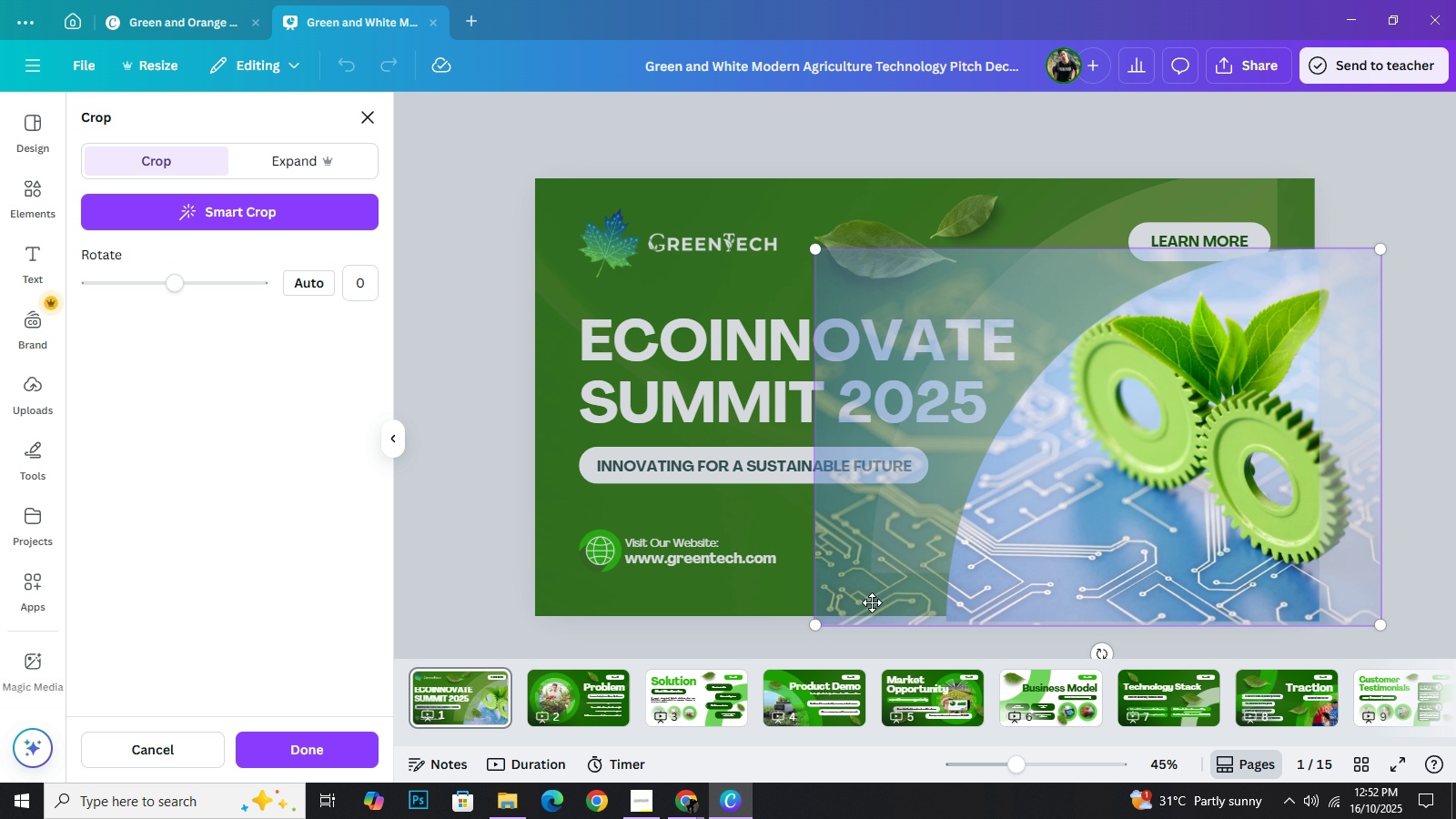 
wait(6.72)
 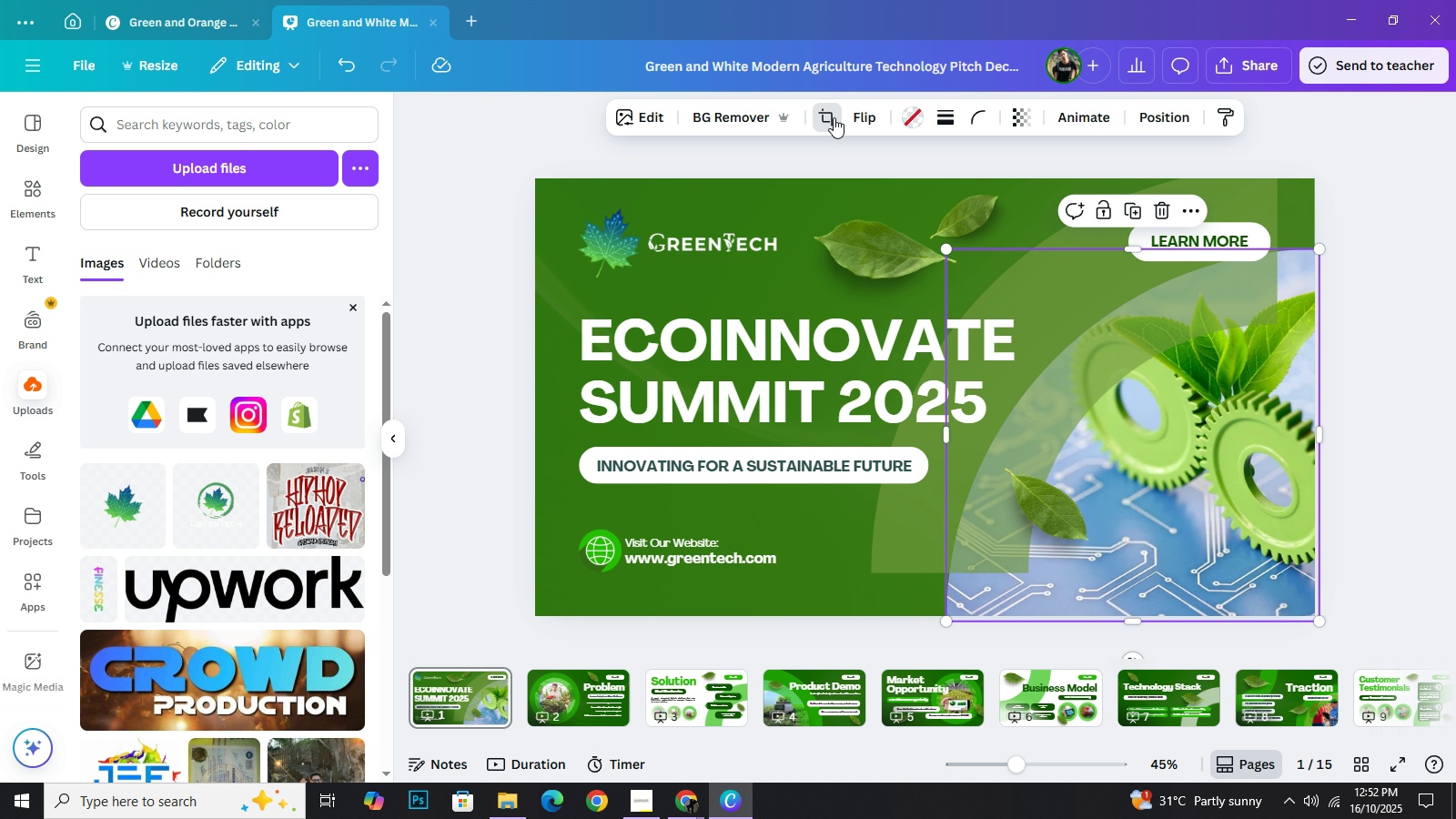 
left_click_drag(start_coordinate=[820, 624], to_coordinate=[910, 565])
 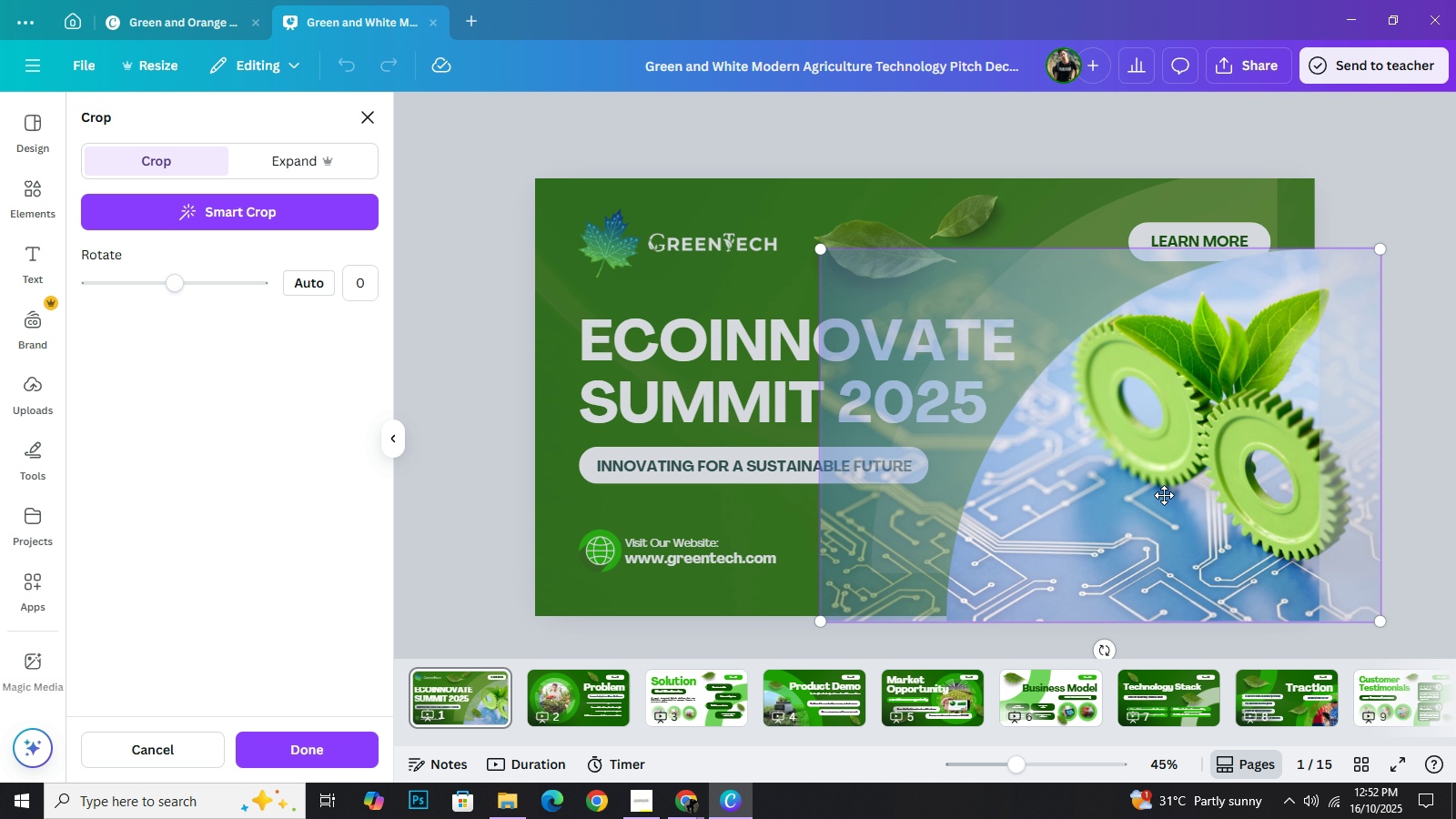 
left_click_drag(start_coordinate=[1177, 486], to_coordinate=[1138, 551])
 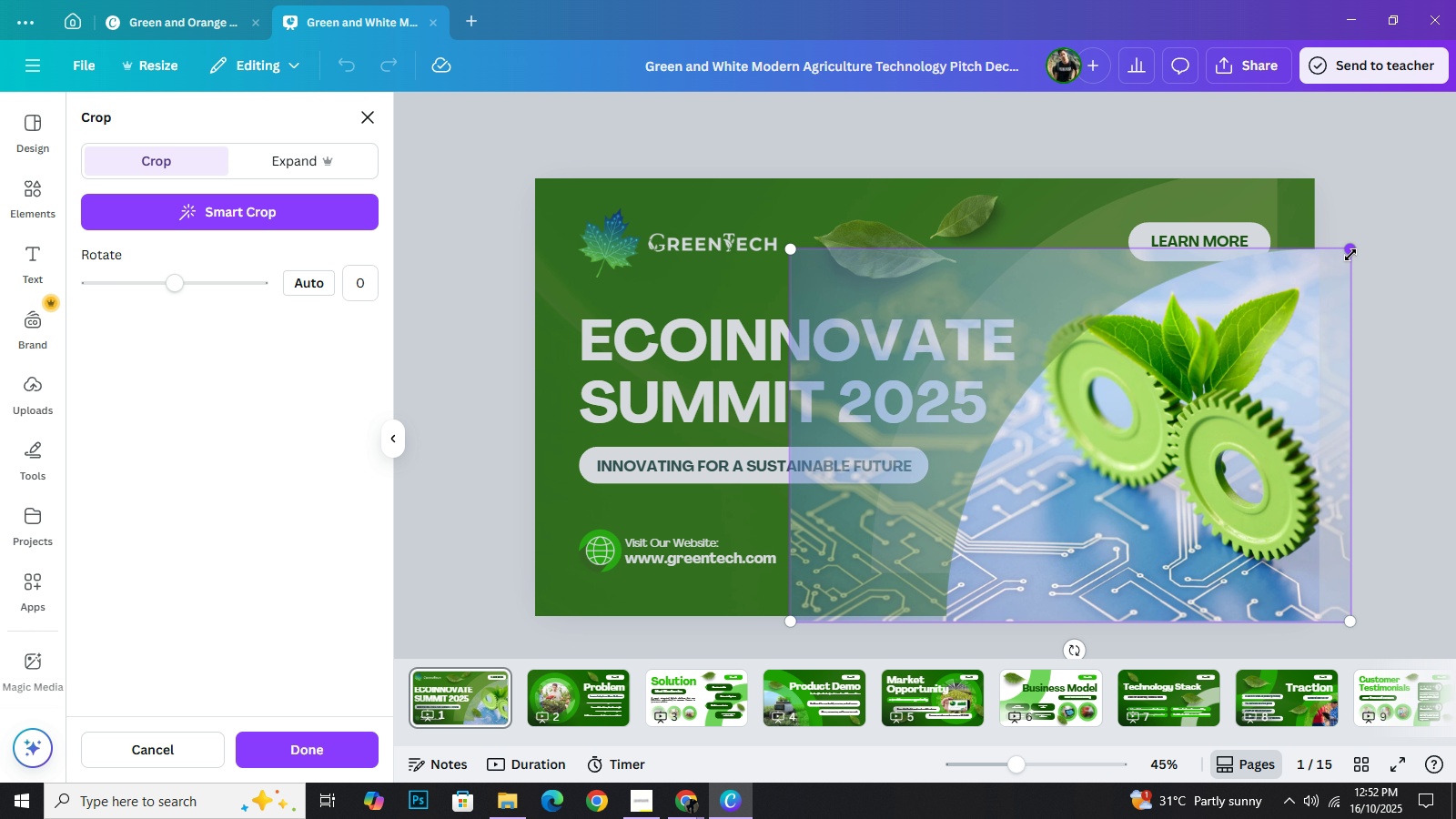 
left_click_drag(start_coordinate=[1350, 255], to_coordinate=[1324, 306])
 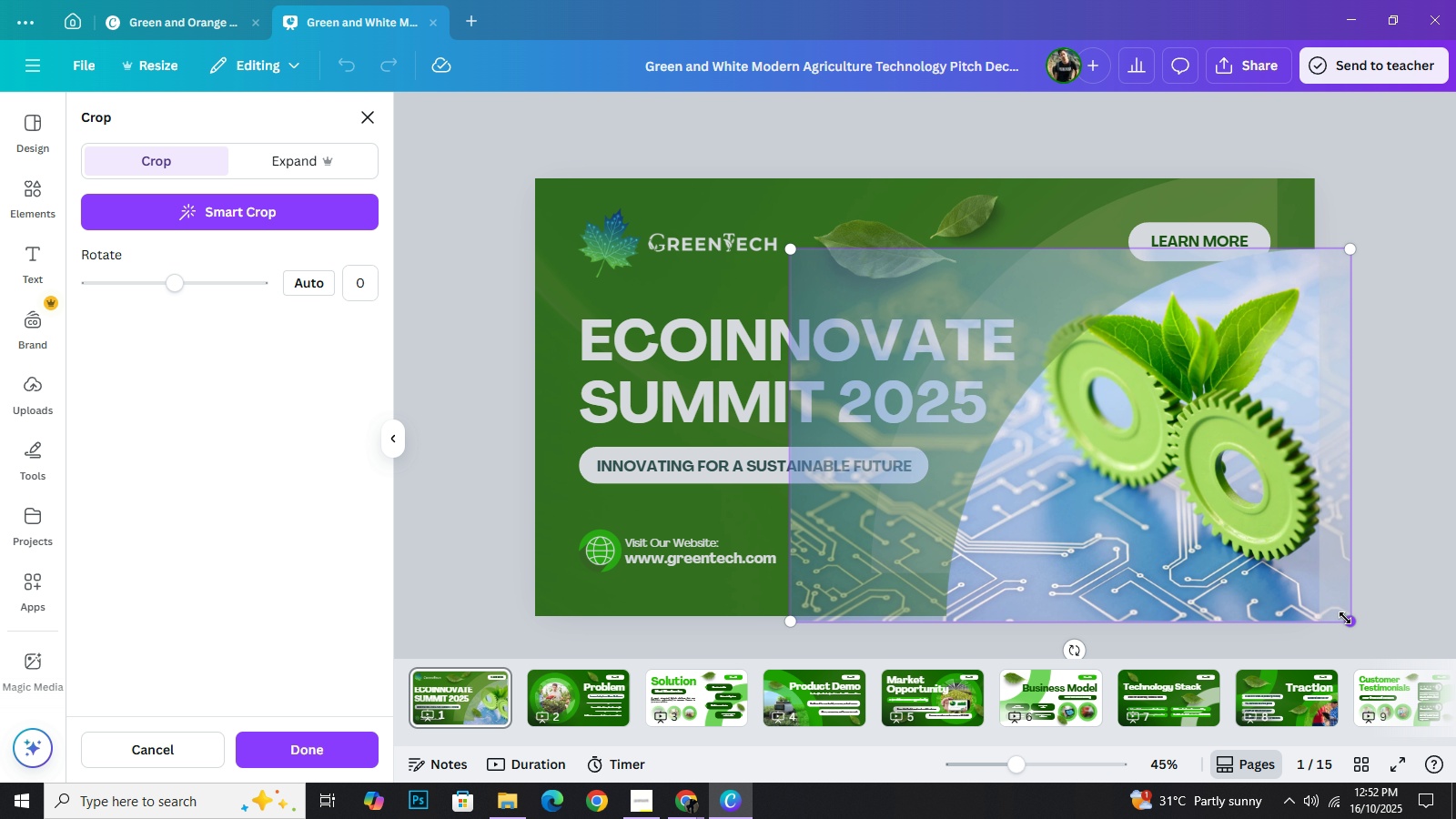 
left_click_drag(start_coordinate=[1345, 618], to_coordinate=[1304, 571])
 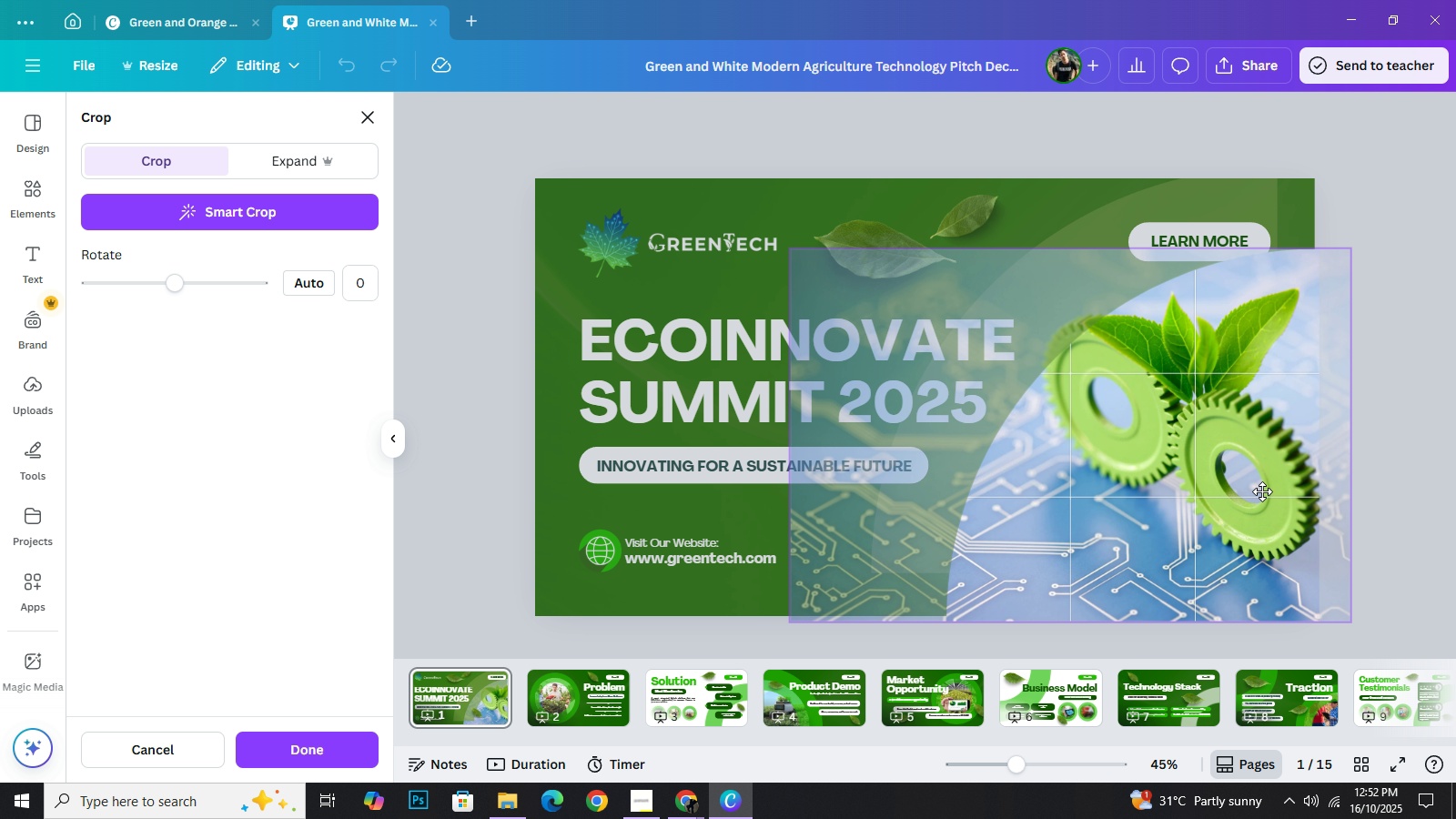 
left_click_drag(start_coordinate=[1248, 556], to_coordinate=[1271, 505])
 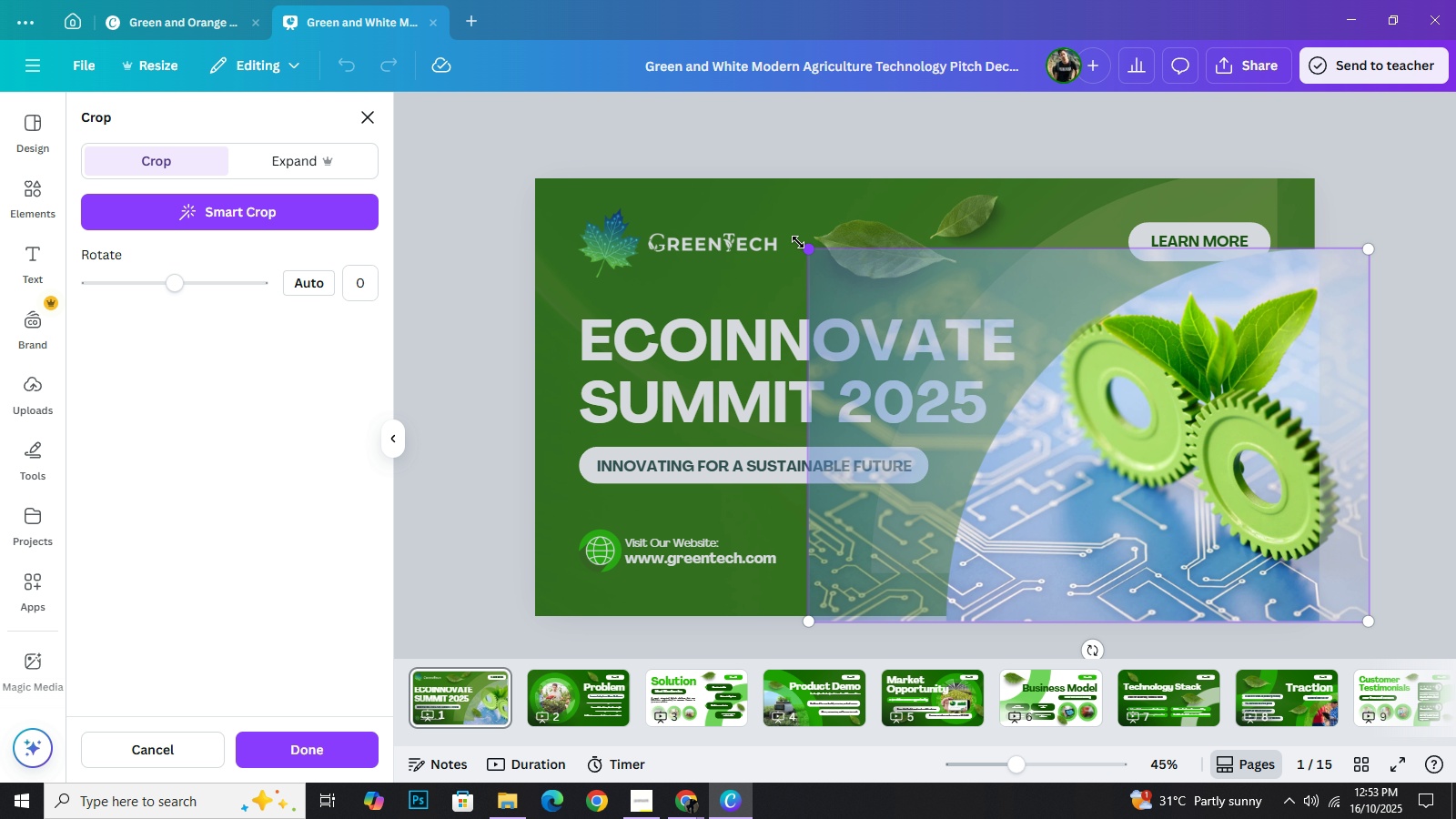 
left_click_drag(start_coordinate=[809, 251], to_coordinate=[1092, 438])
 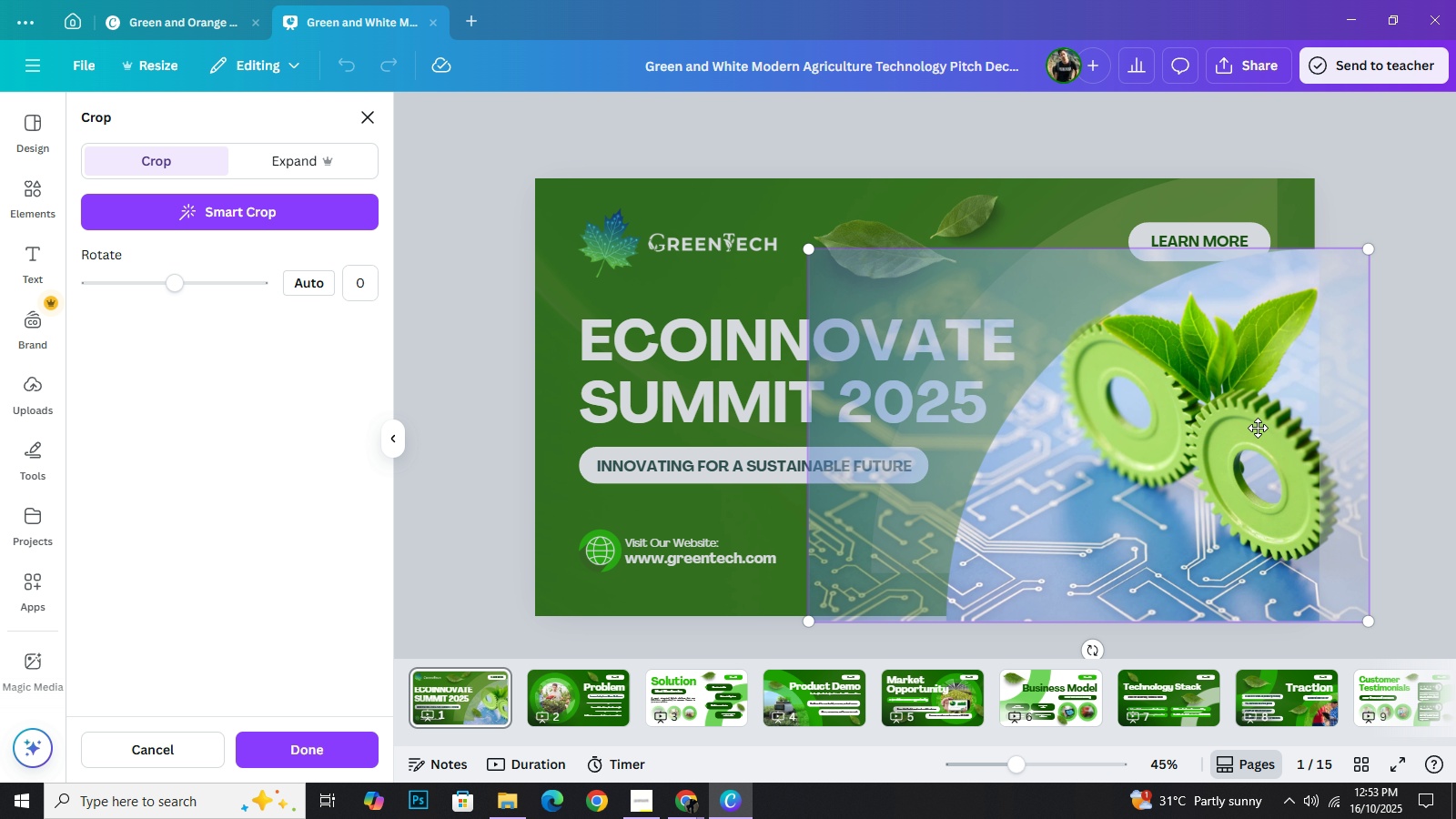 
left_click_drag(start_coordinate=[1258, 428], to_coordinate=[1247, 442])
 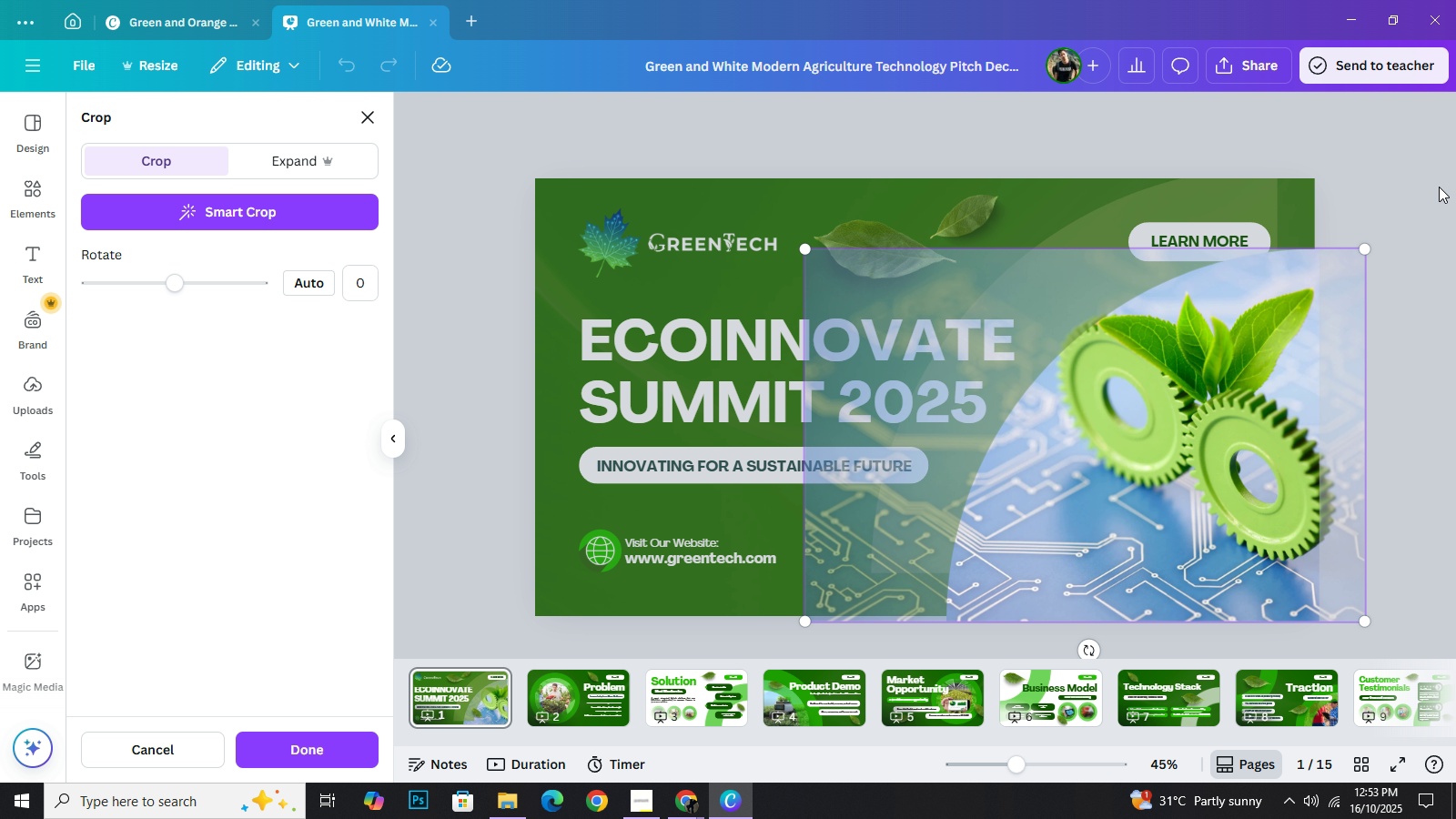 
left_click([1439, 186])
 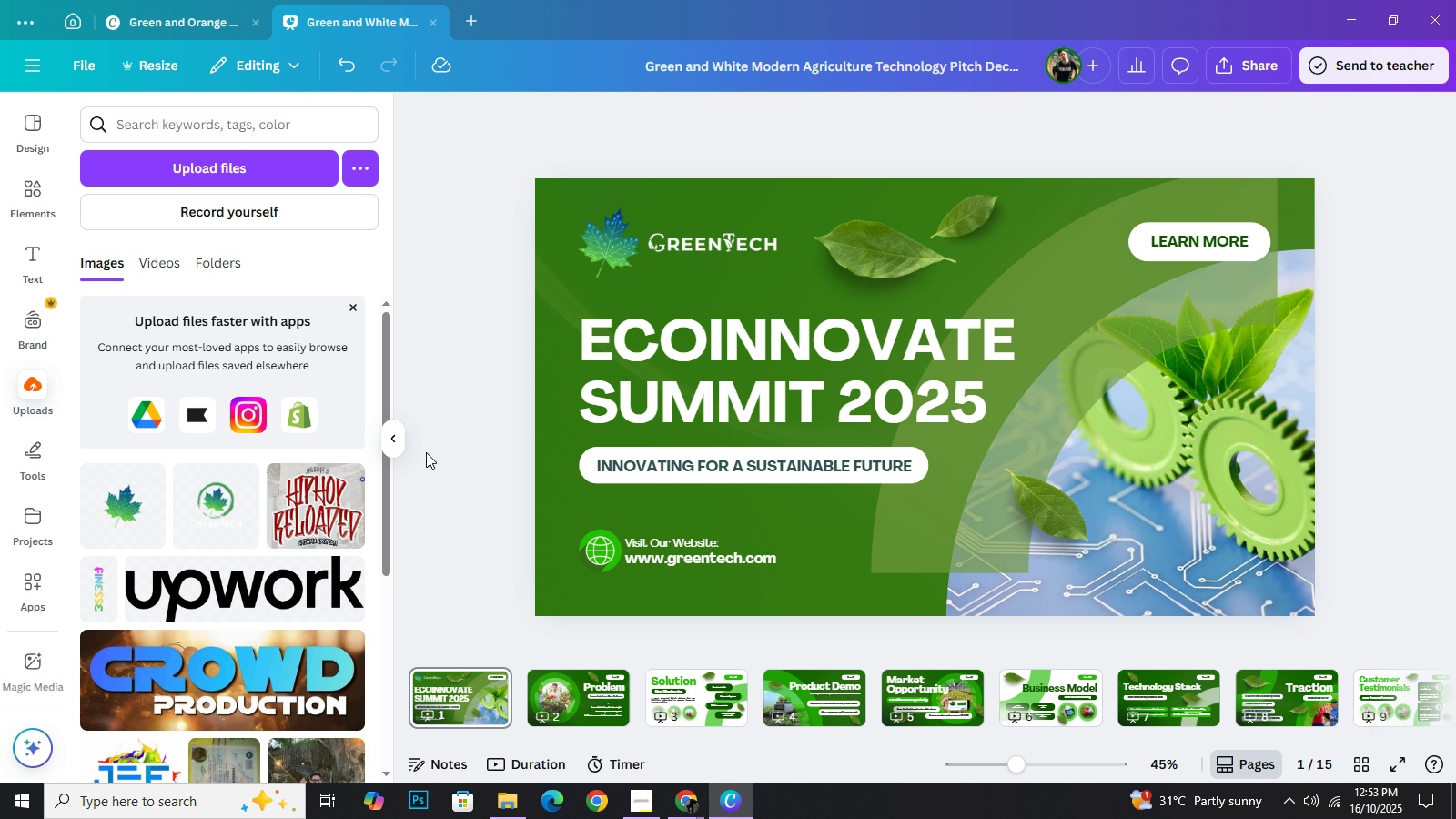 
wait(27.25)
 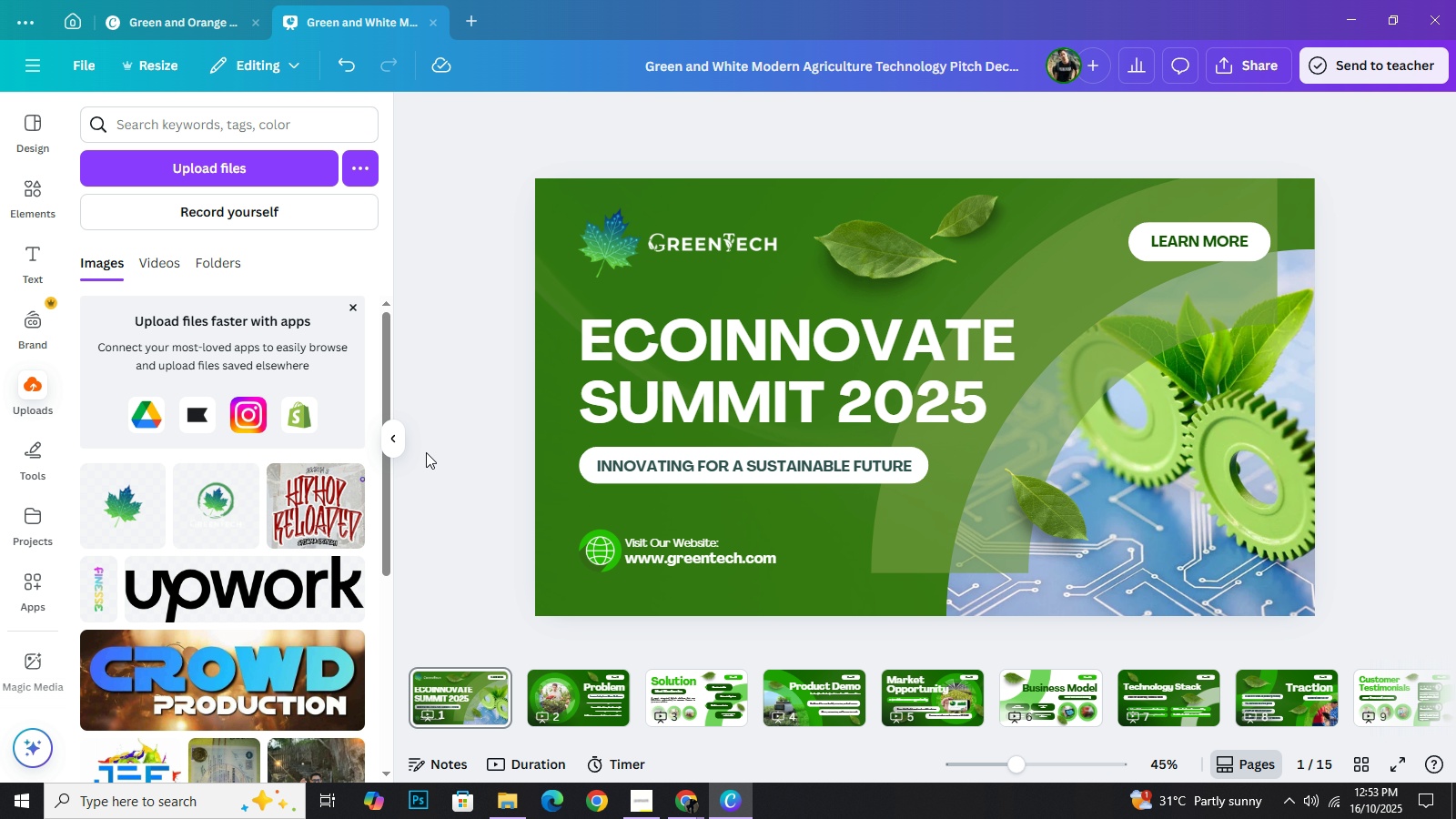 
left_click([486, 403])
 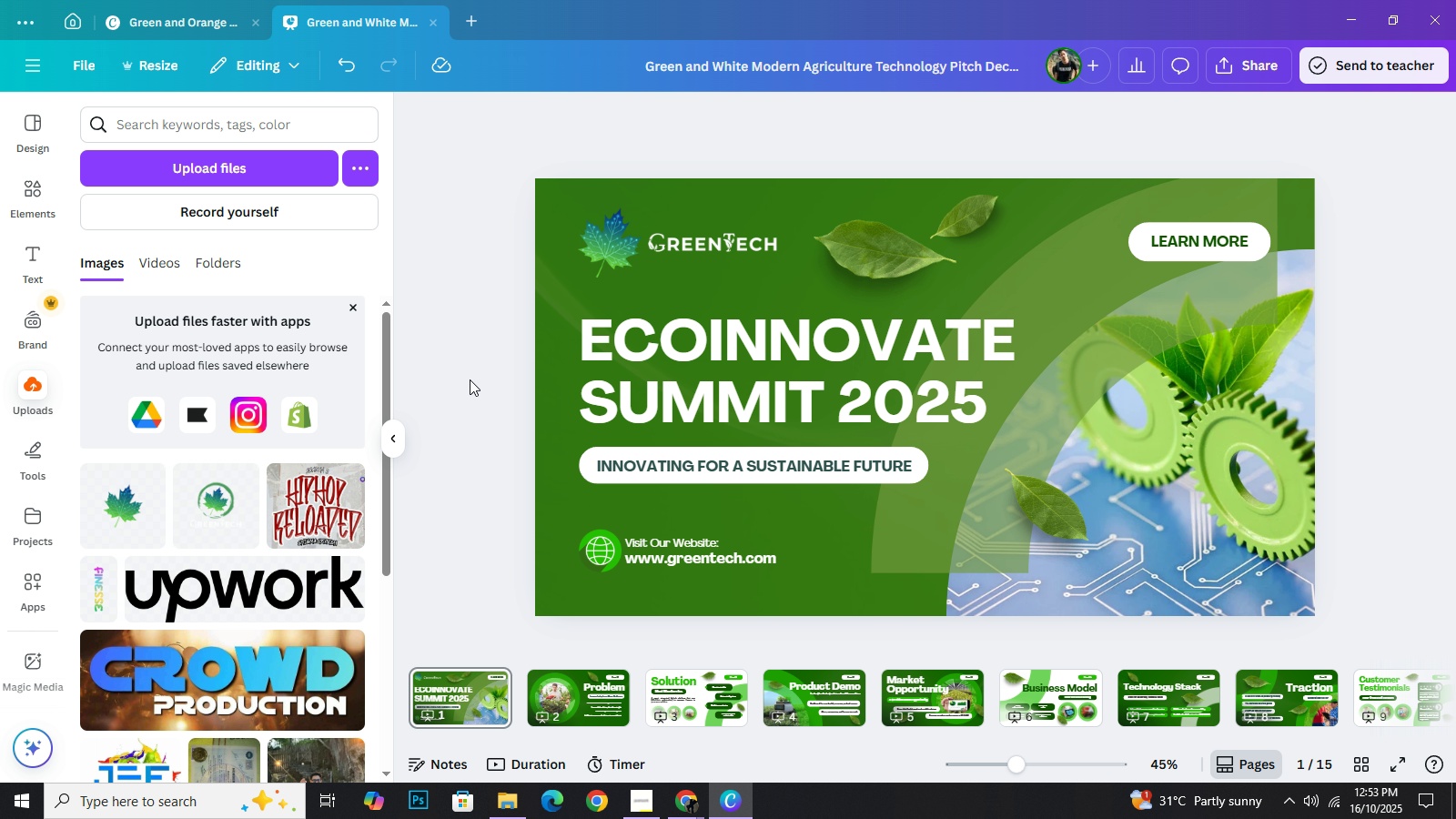 
wait(23.07)
 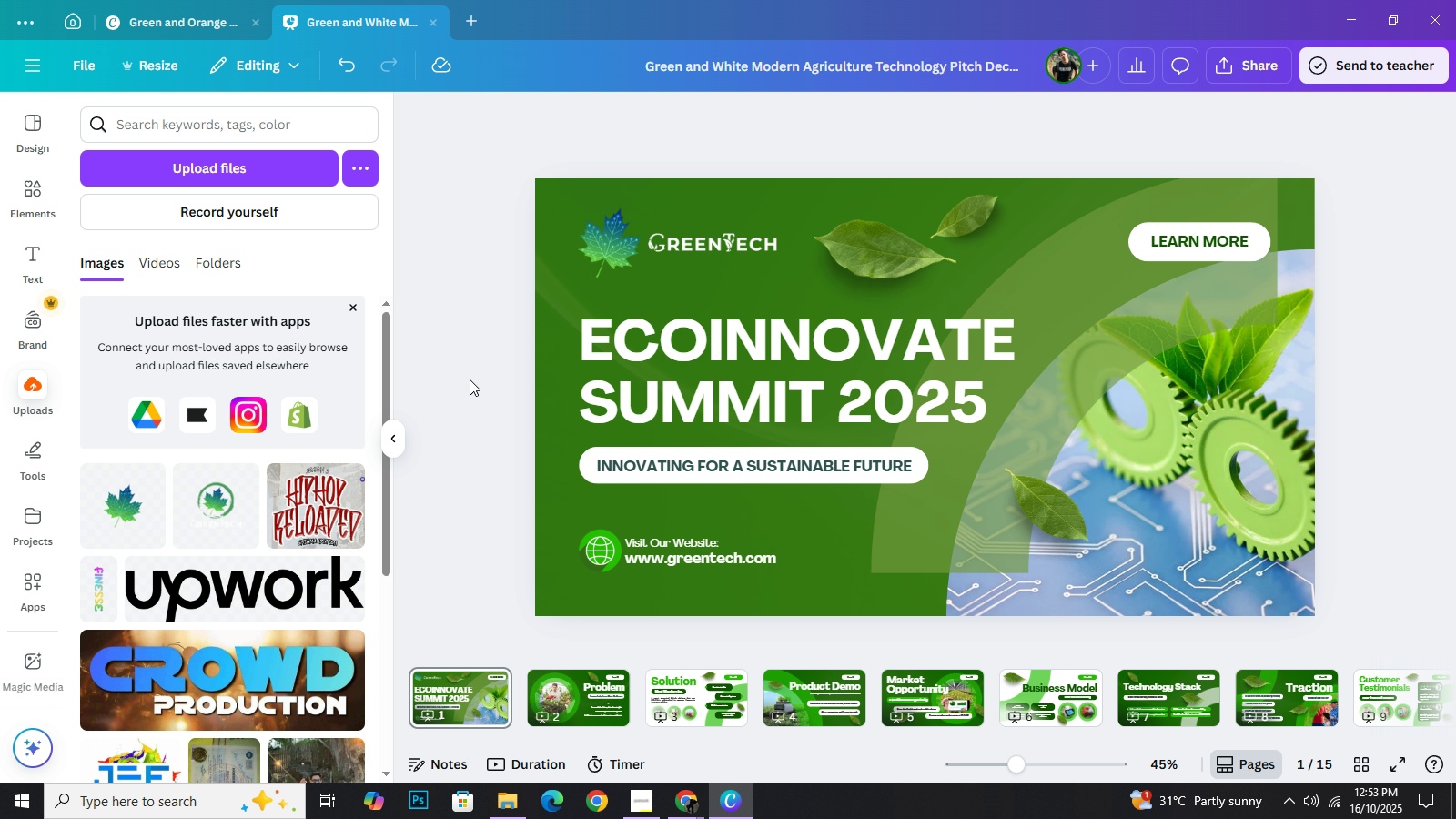 
left_click([188, 29])
 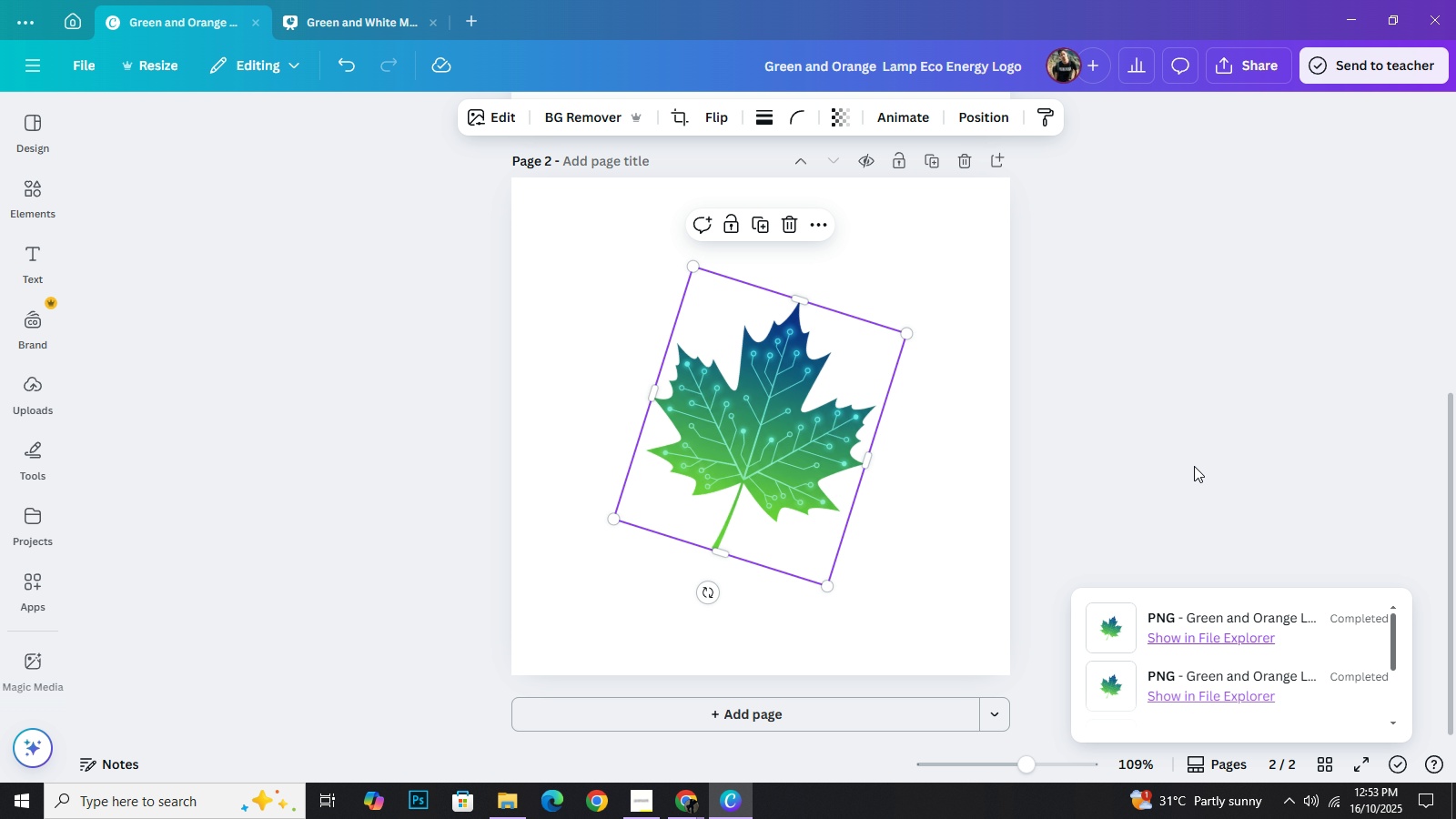 
left_click([1194, 466])
 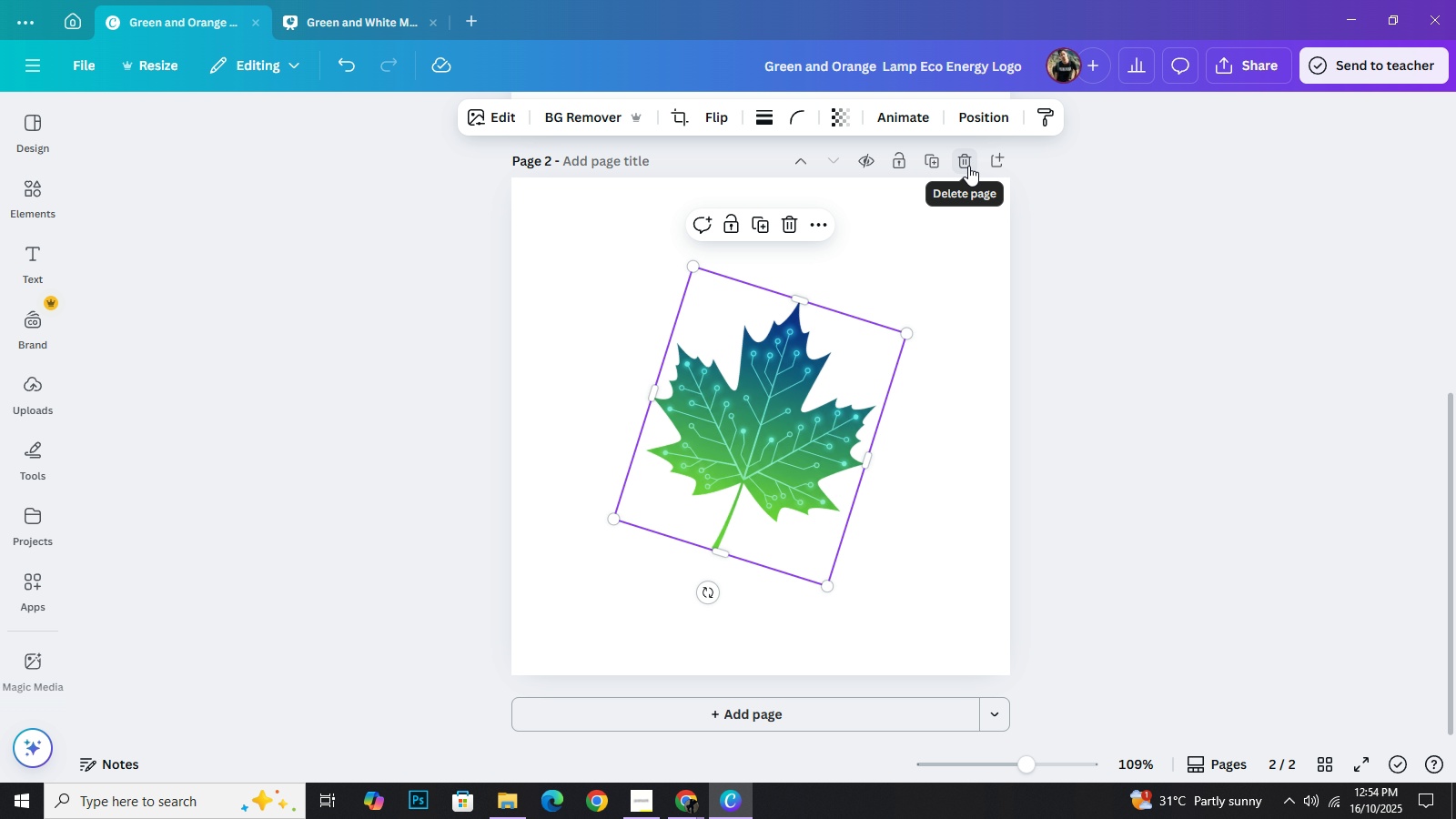 
left_click([968, 166])
 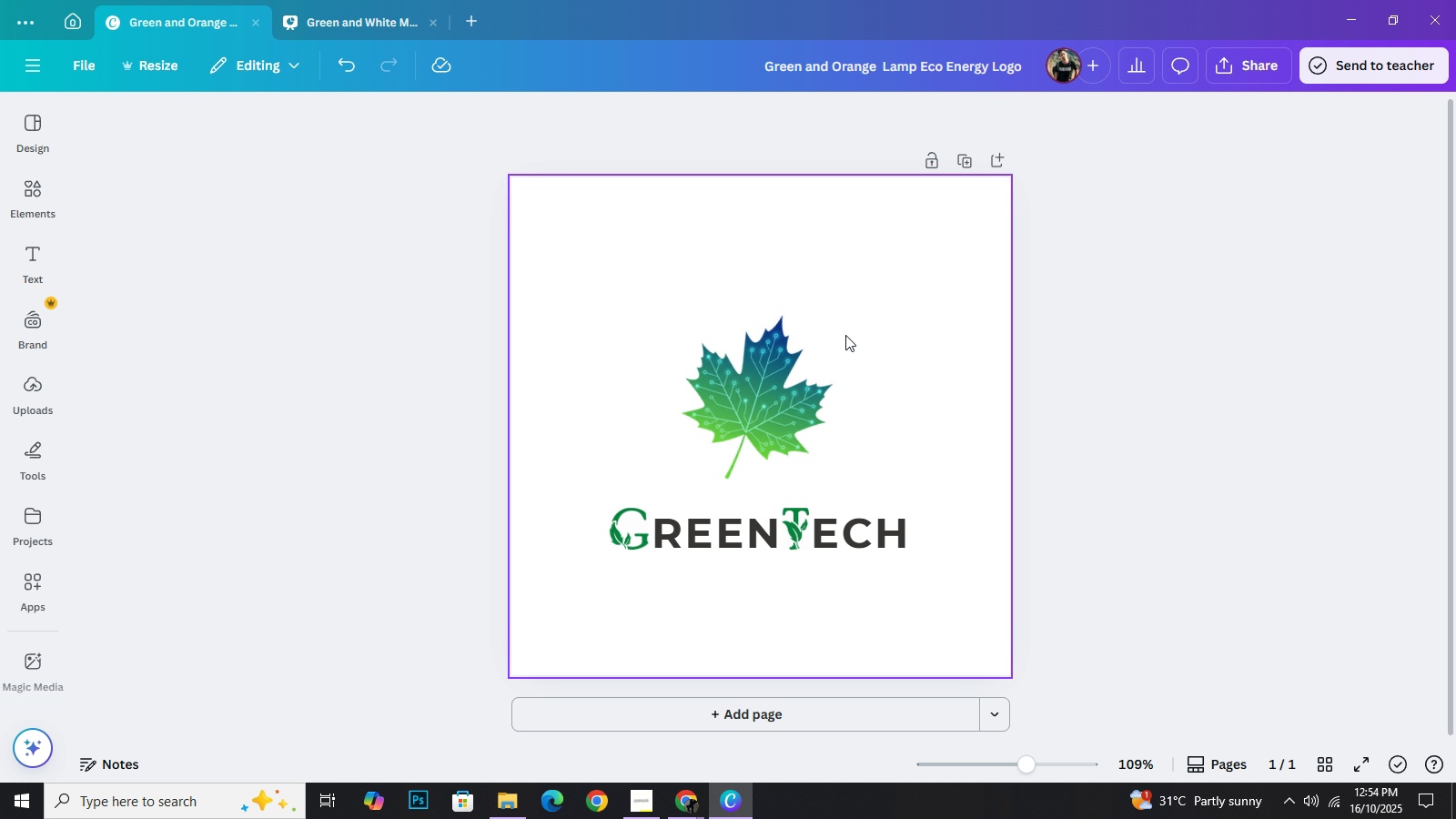 
wait(7.33)
 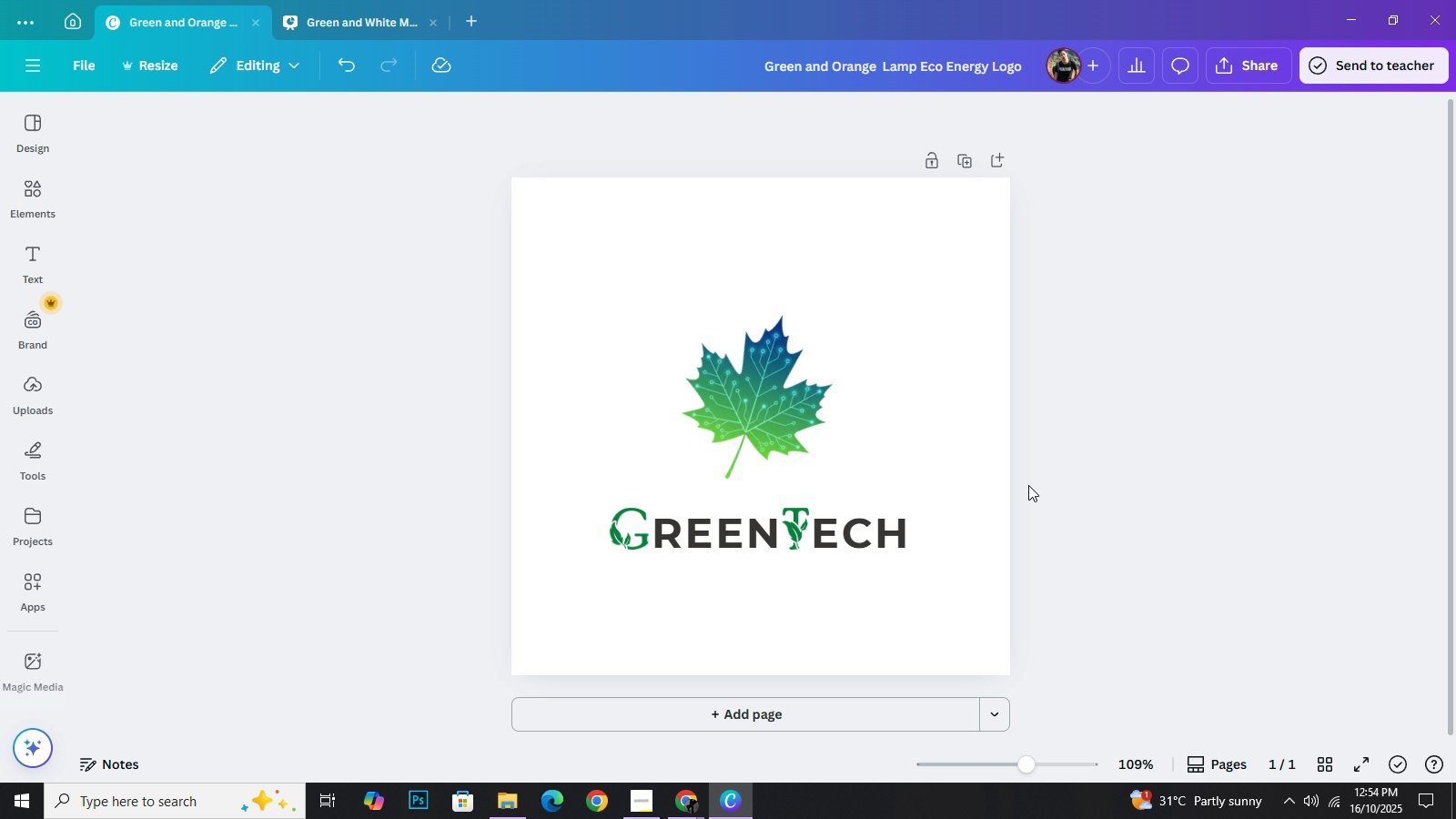 
left_click_drag(start_coordinate=[854, 339], to_coordinate=[885, 326])
 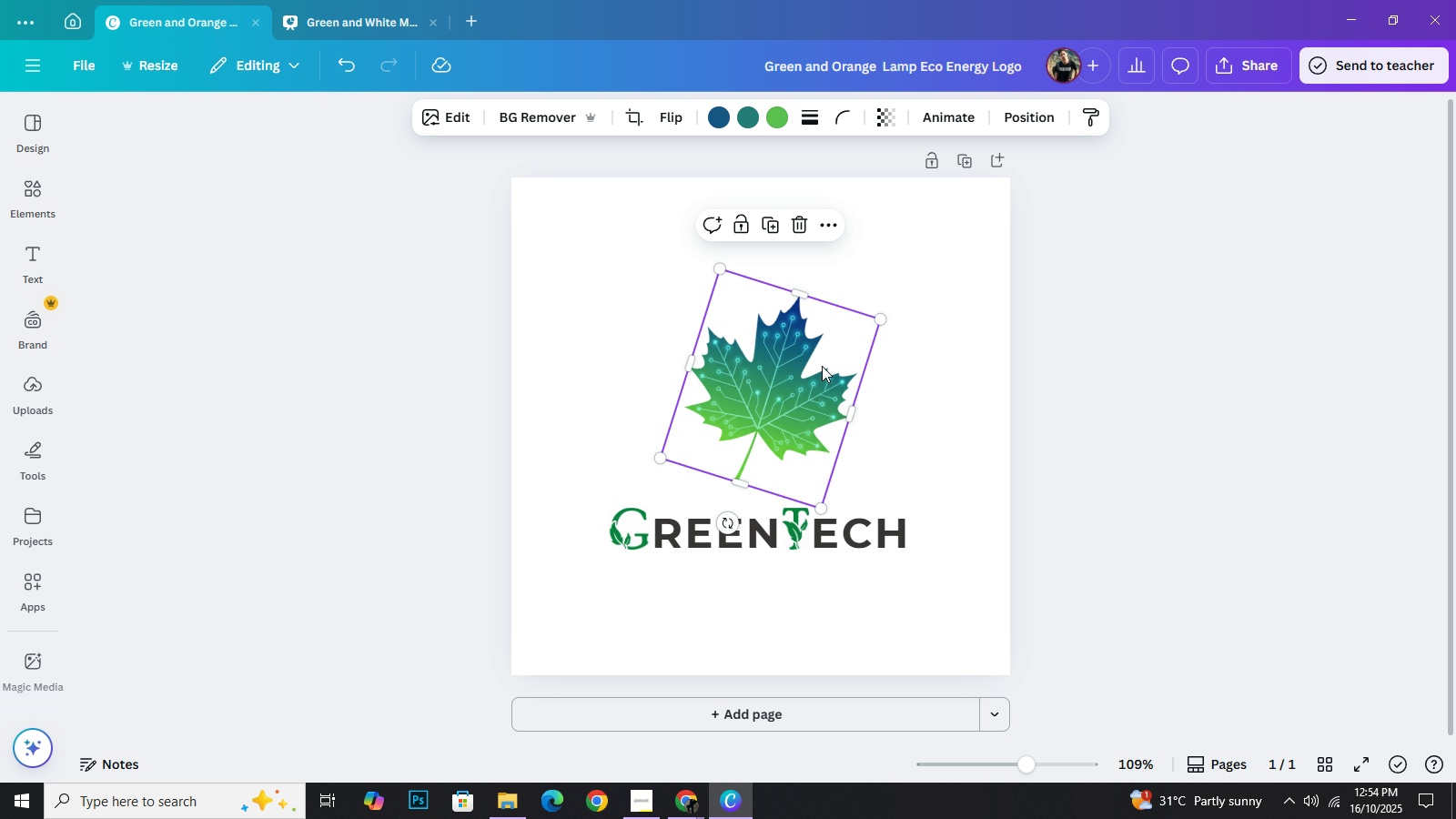 
left_click_drag(start_coordinate=[824, 366], to_coordinate=[818, 365])
 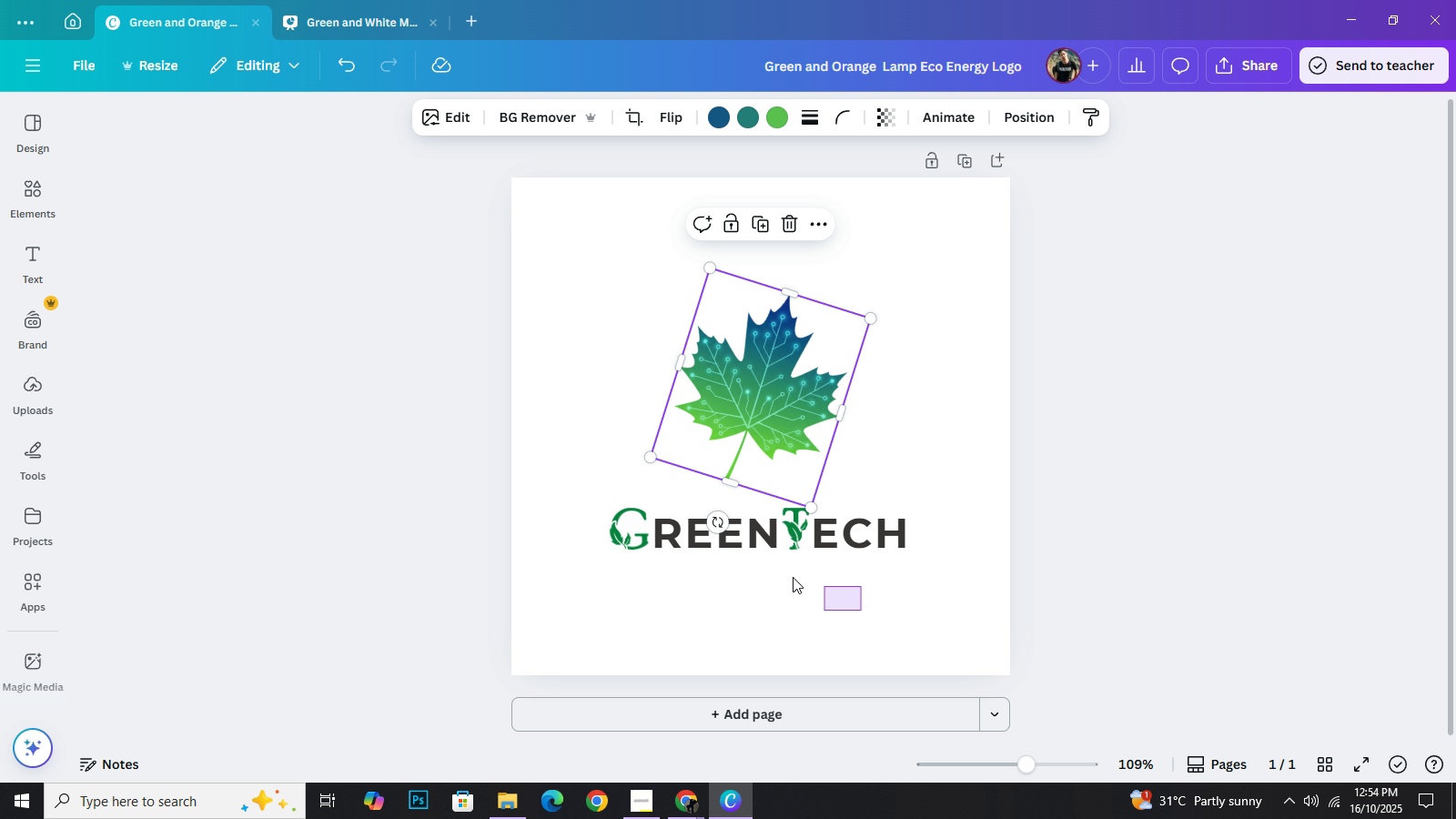 
left_click_drag(start_coordinate=[862, 611], to_coordinate=[633, 545])
 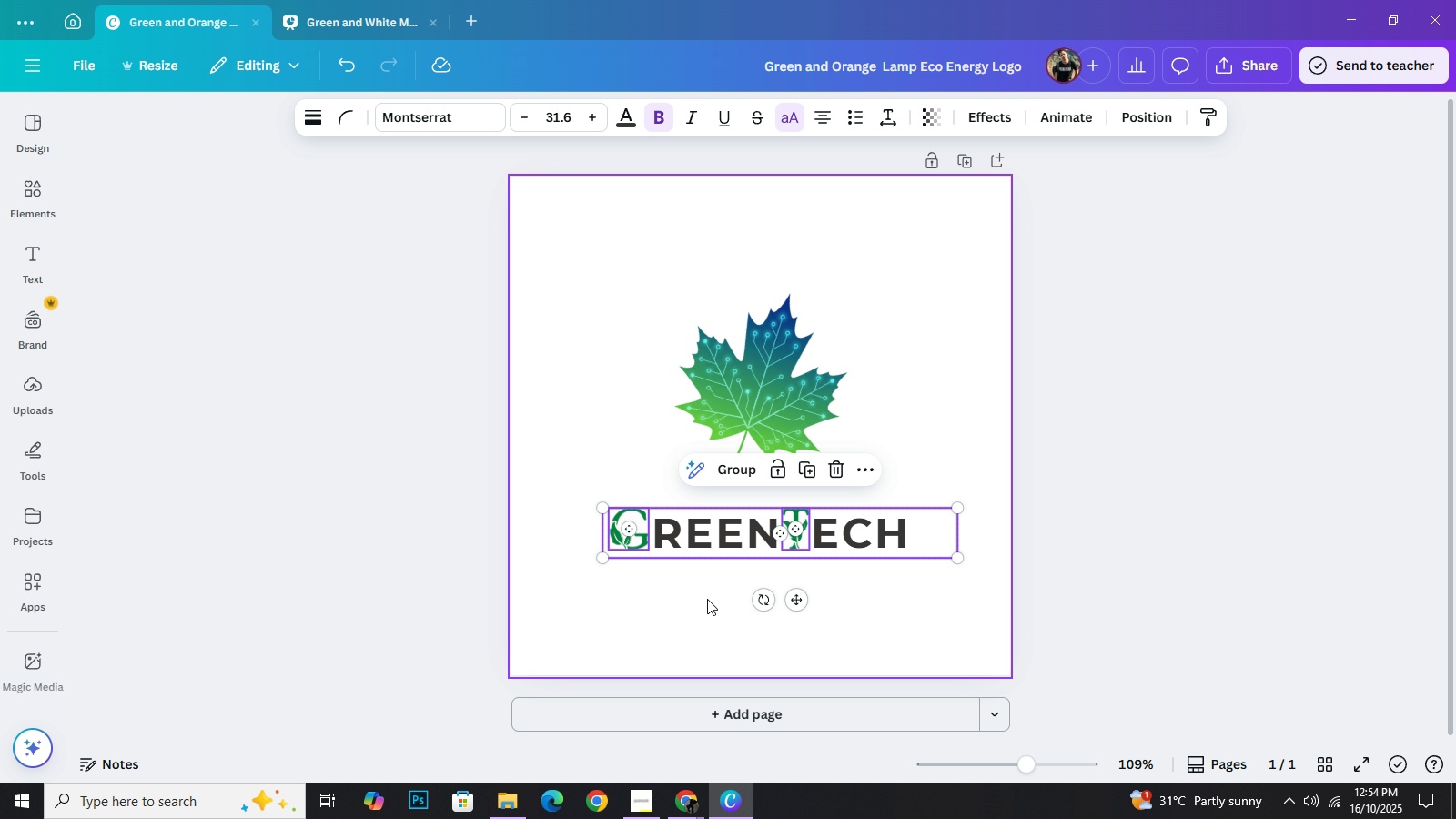 
key(ArrowUp)
 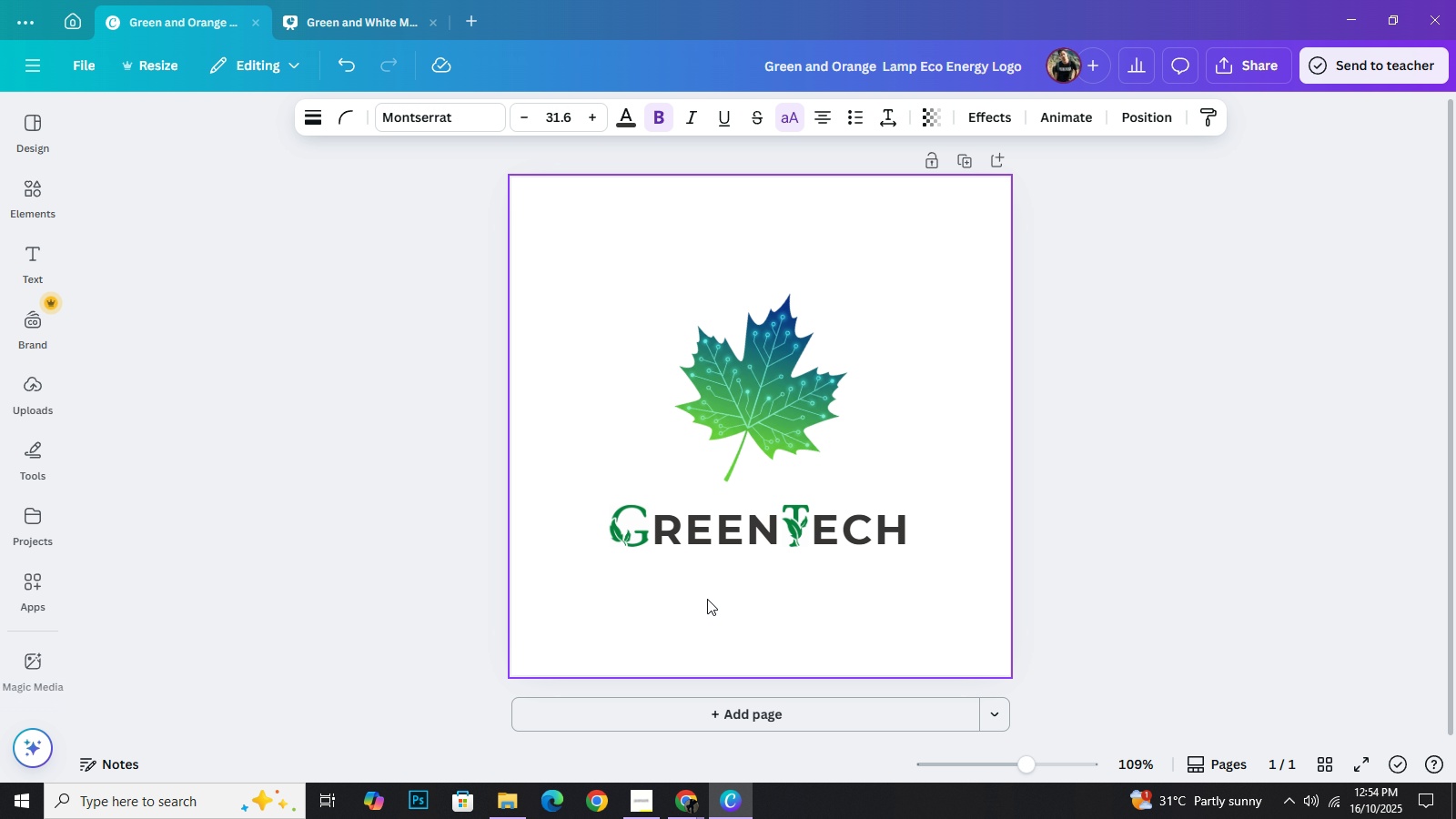 
key(ArrowUp)
 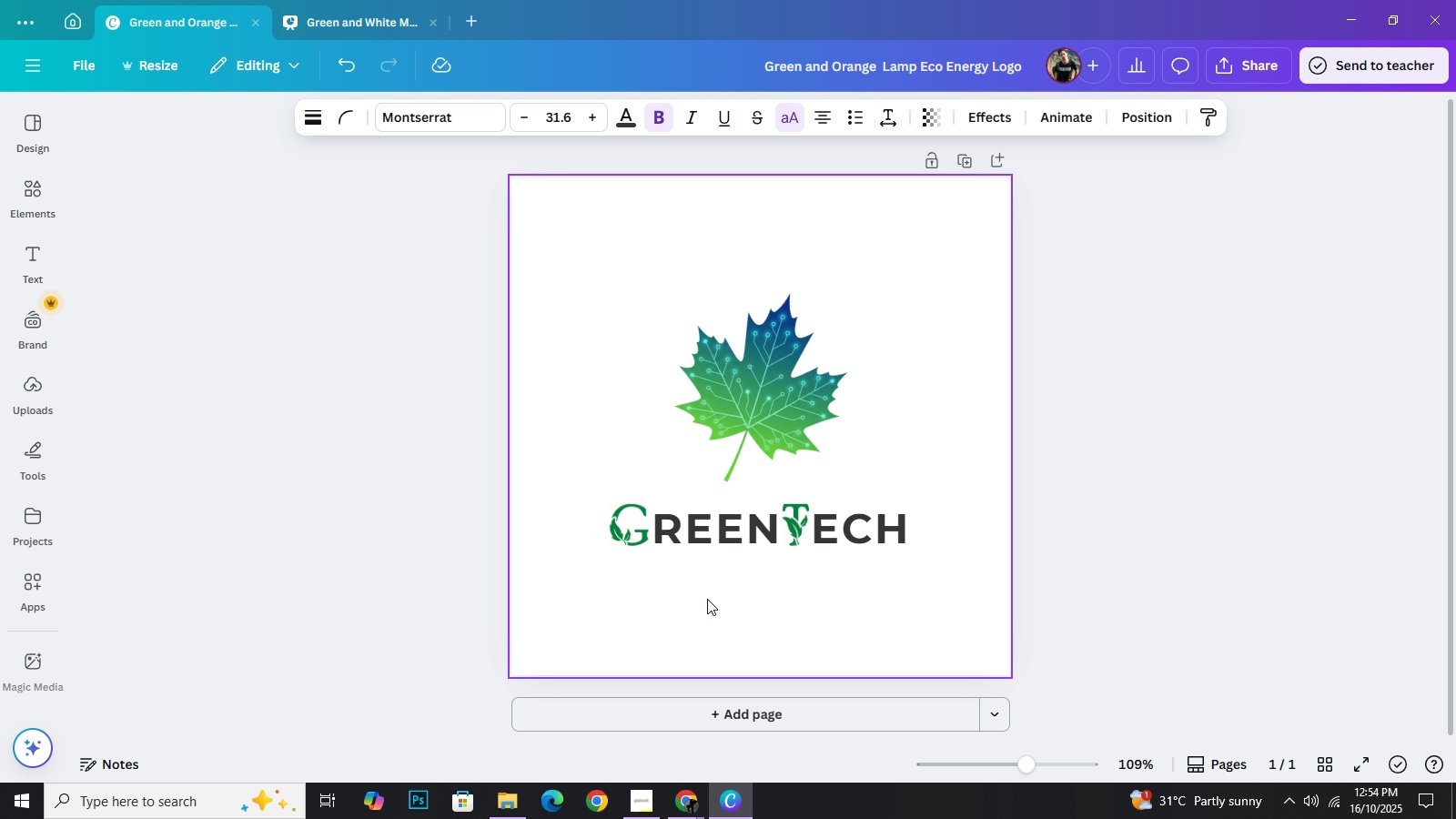 
key(ArrowUp)
 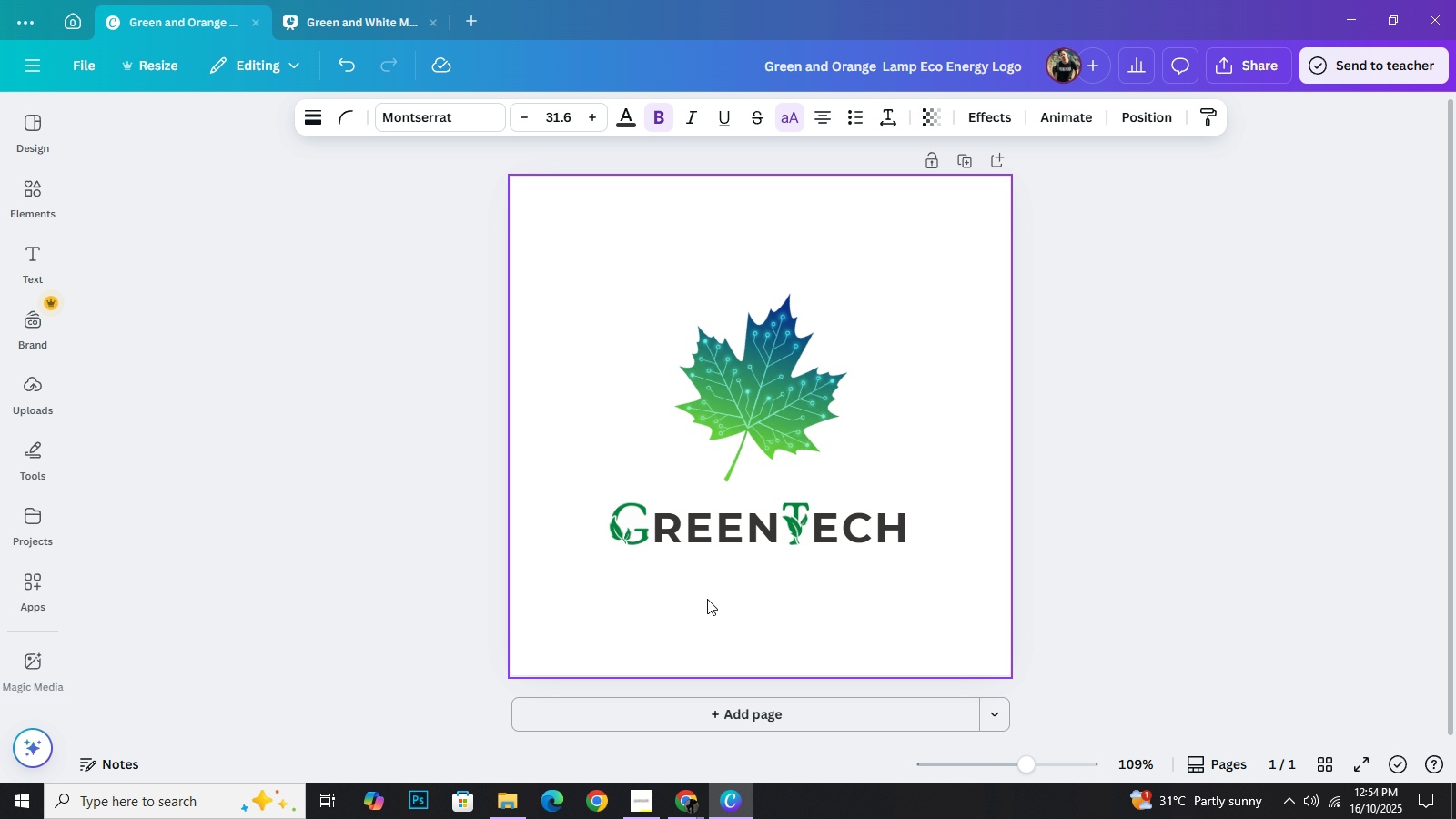 
key(ArrowUp)
 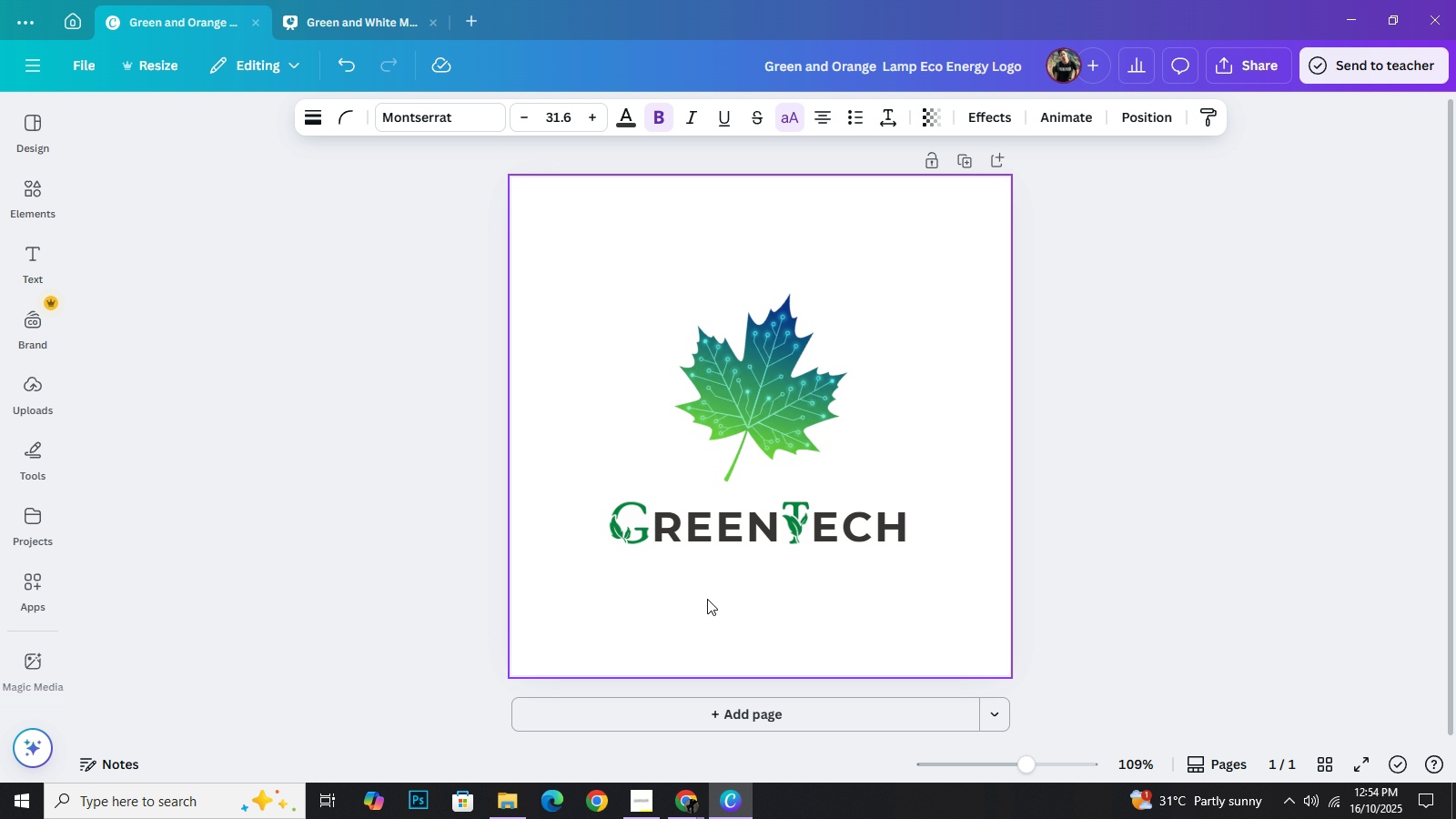 
key(ArrowUp)
 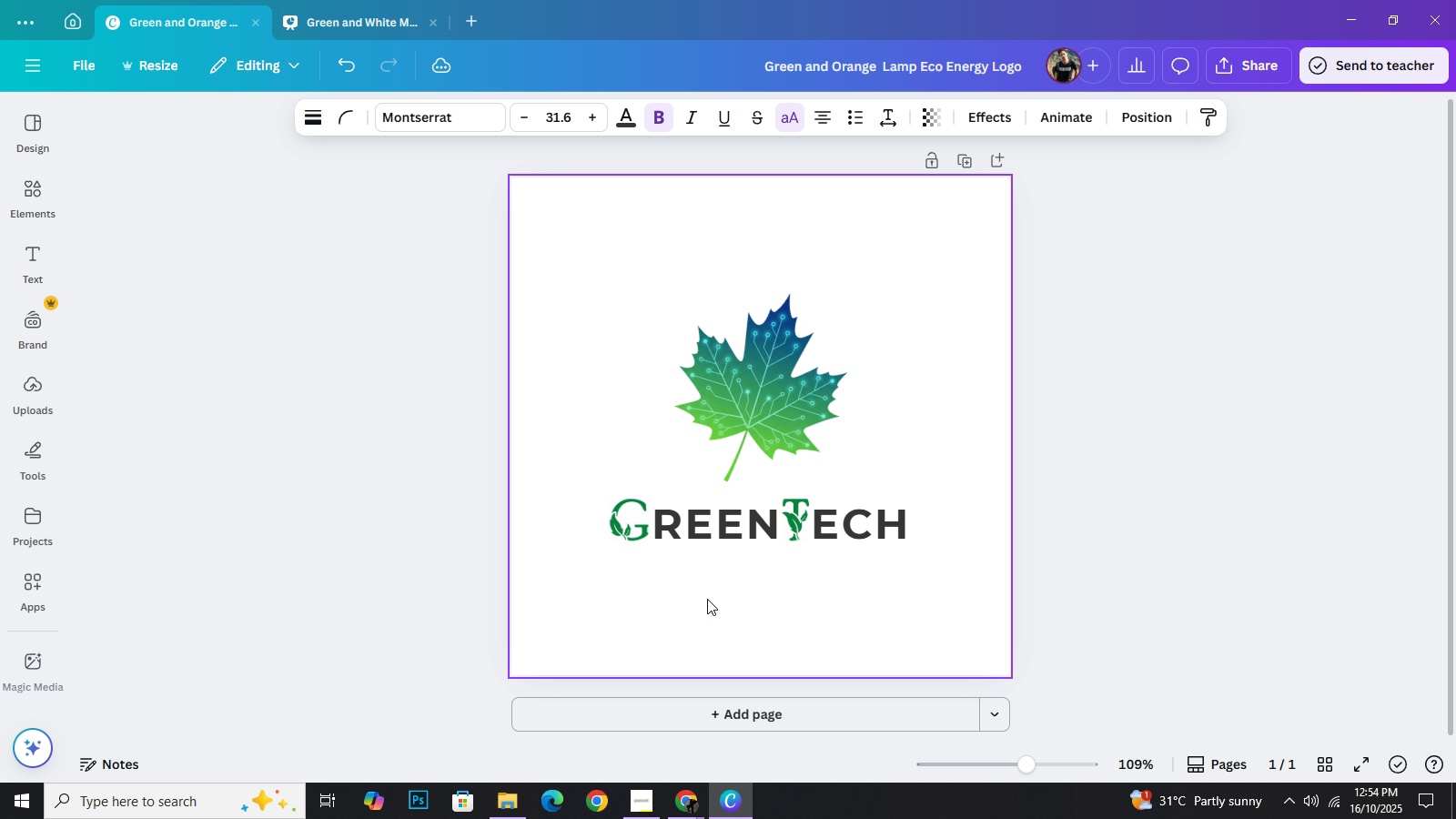 
key(ArrowUp)
 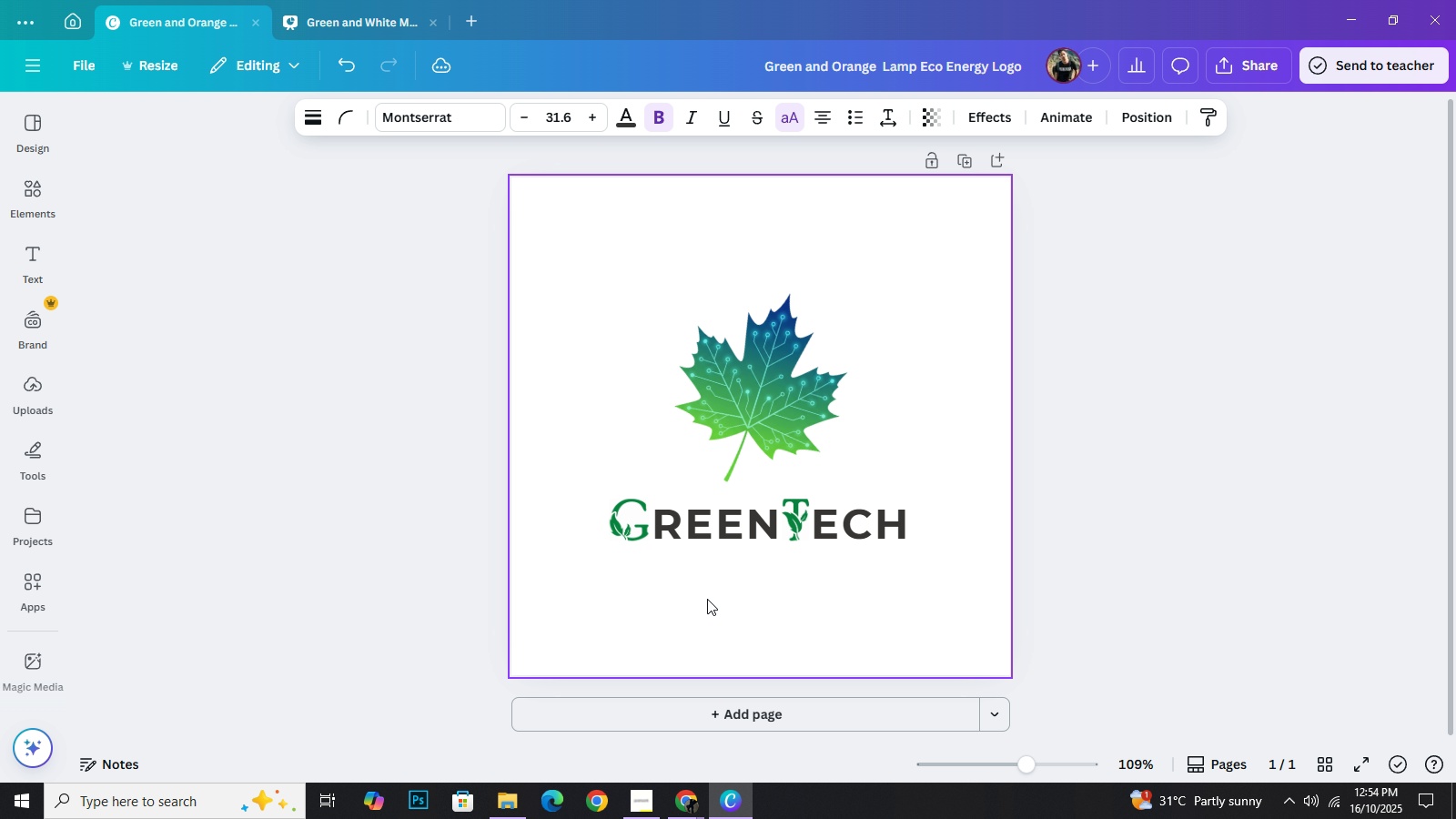 
key(ArrowUp)
 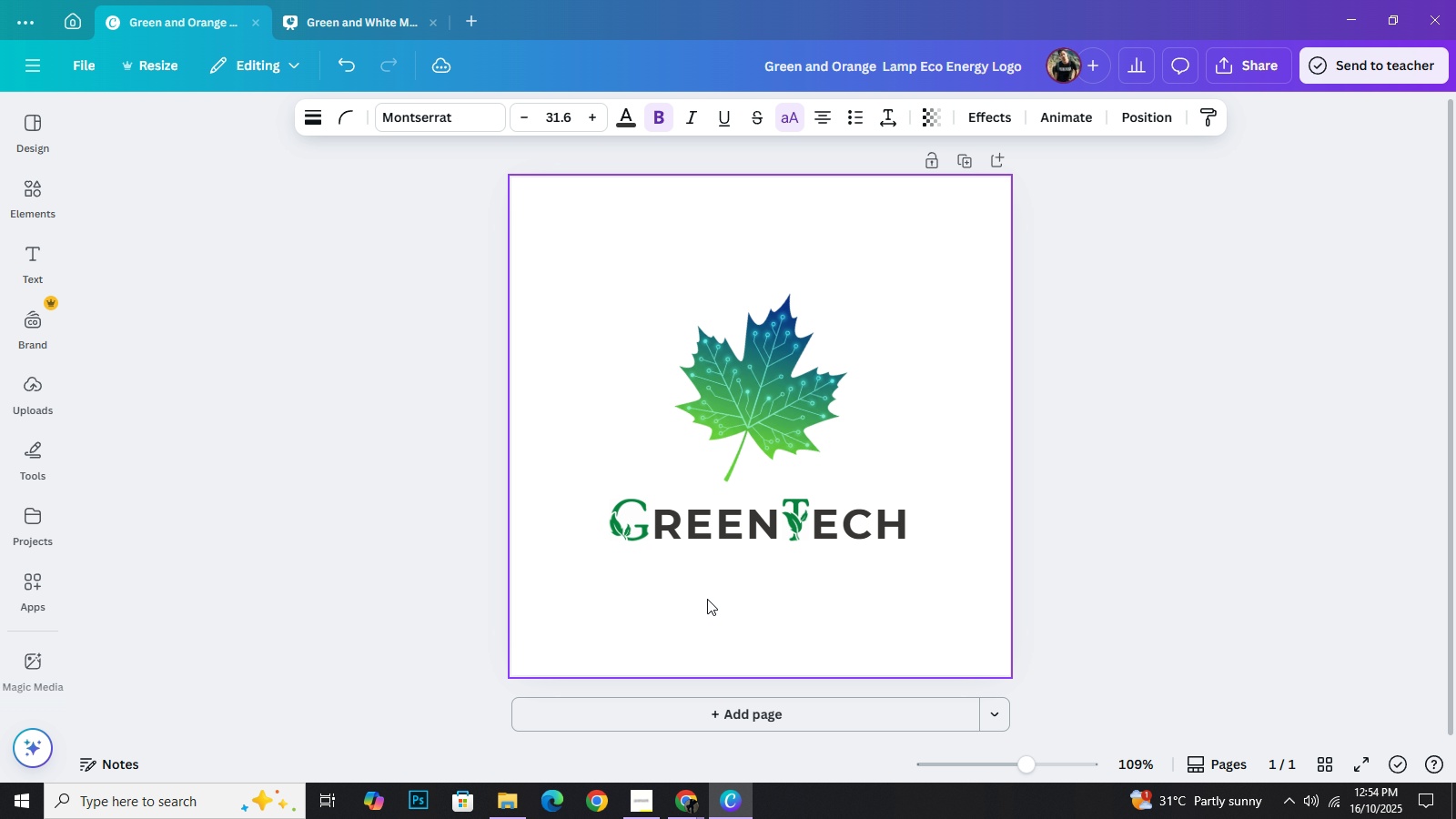 
key(ArrowUp)
 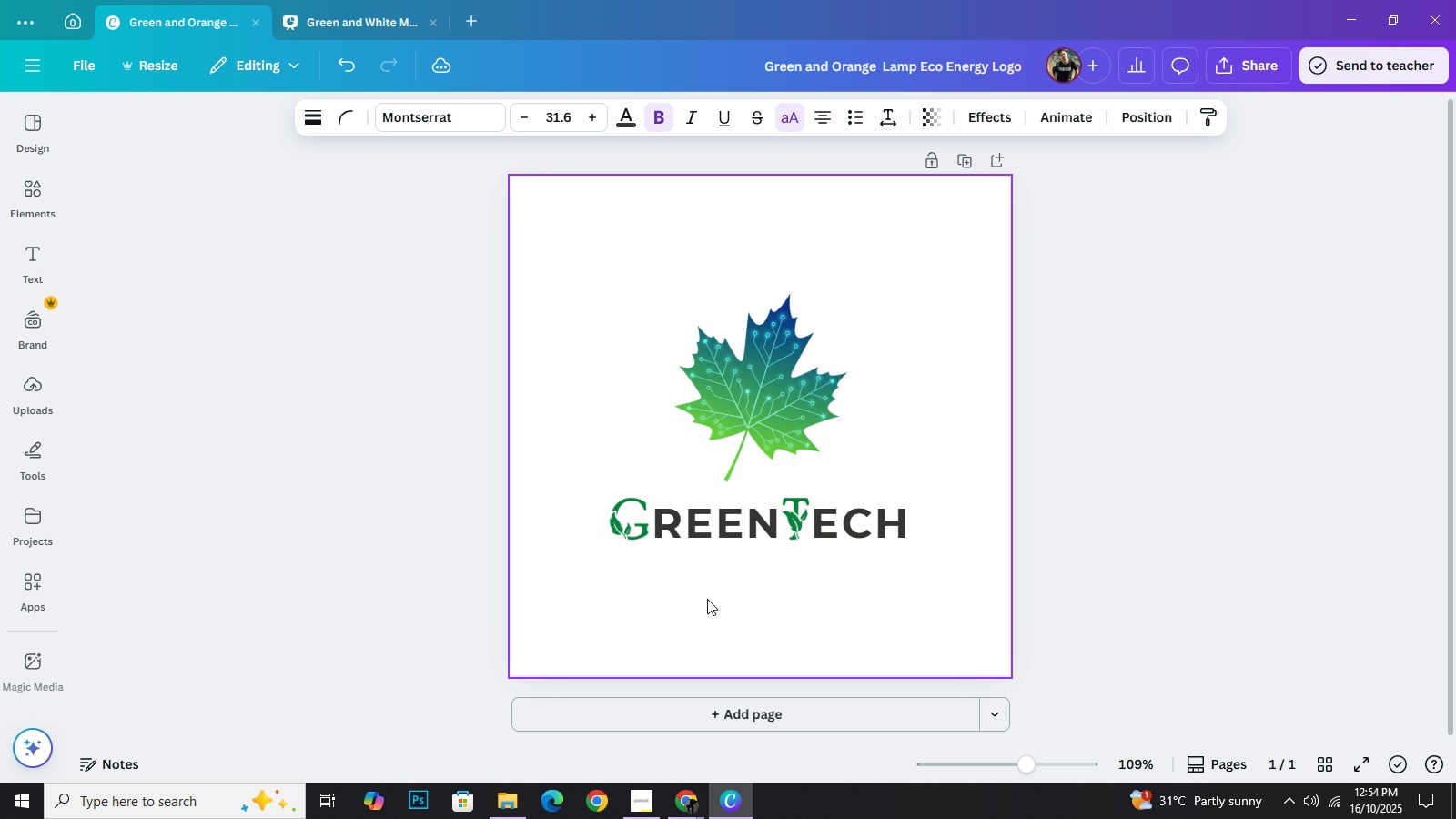 
key(ArrowUp)
 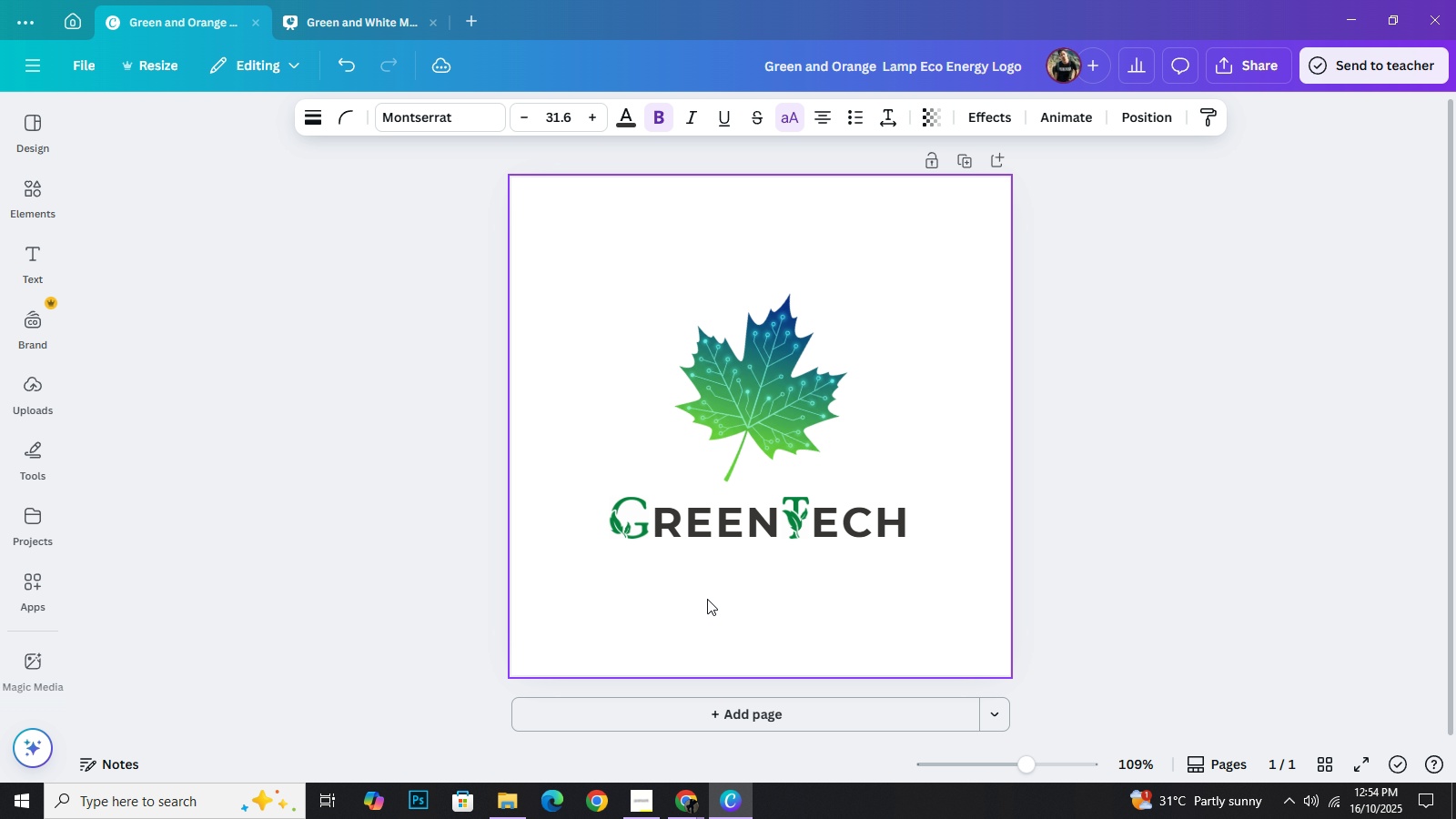 
key(ArrowUp)
 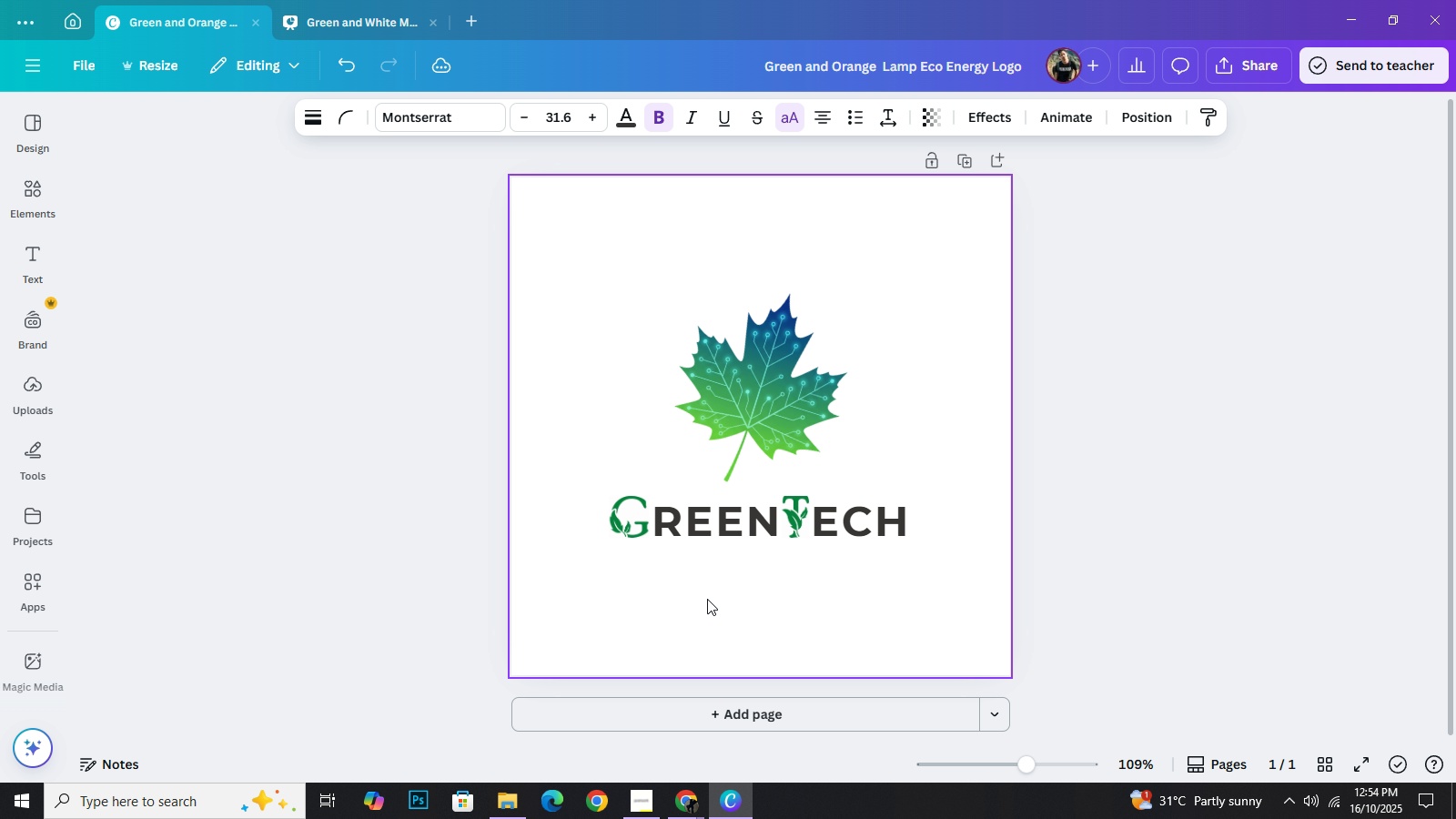 
key(ArrowUp)
 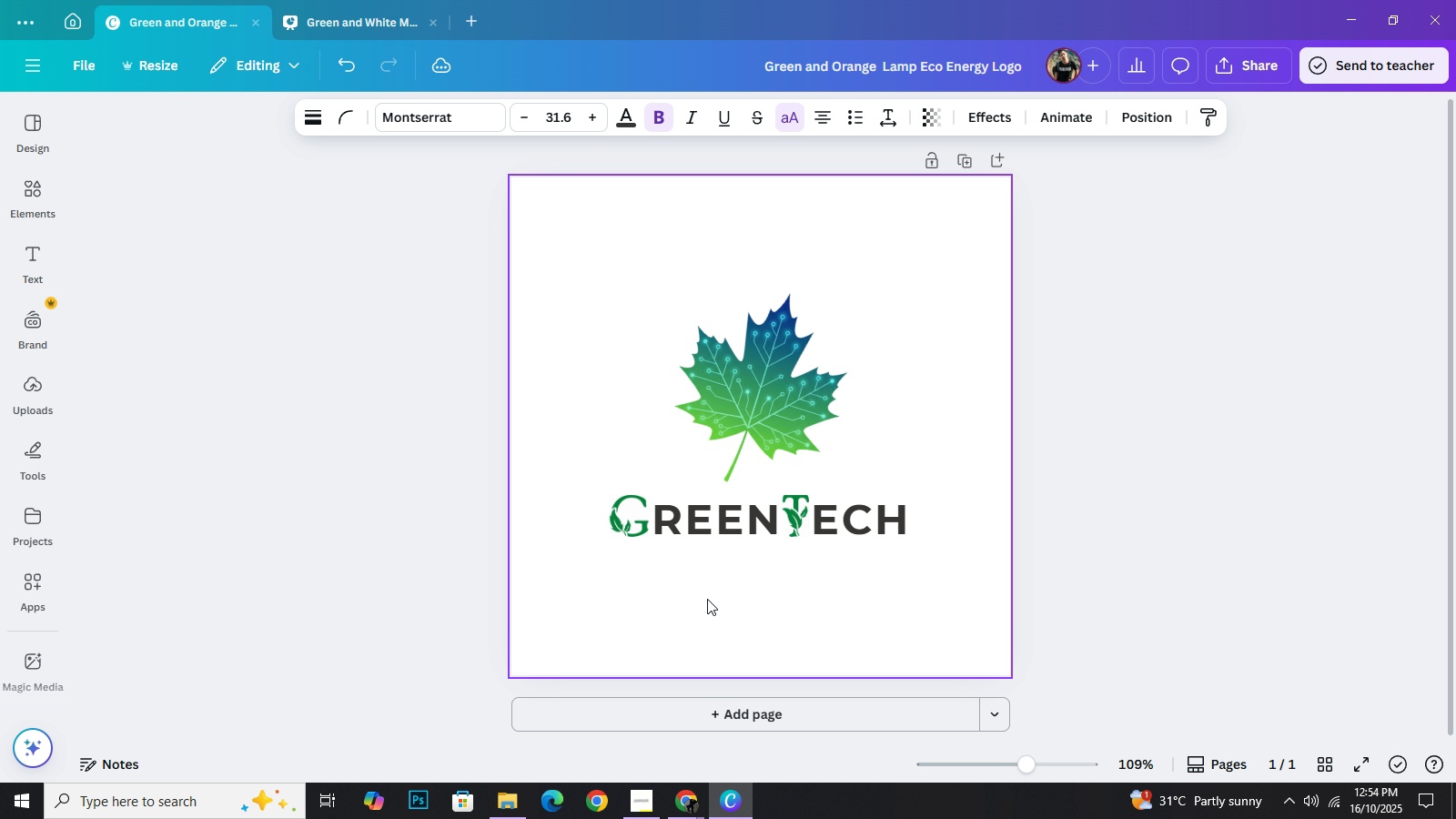 
key(ArrowUp)
 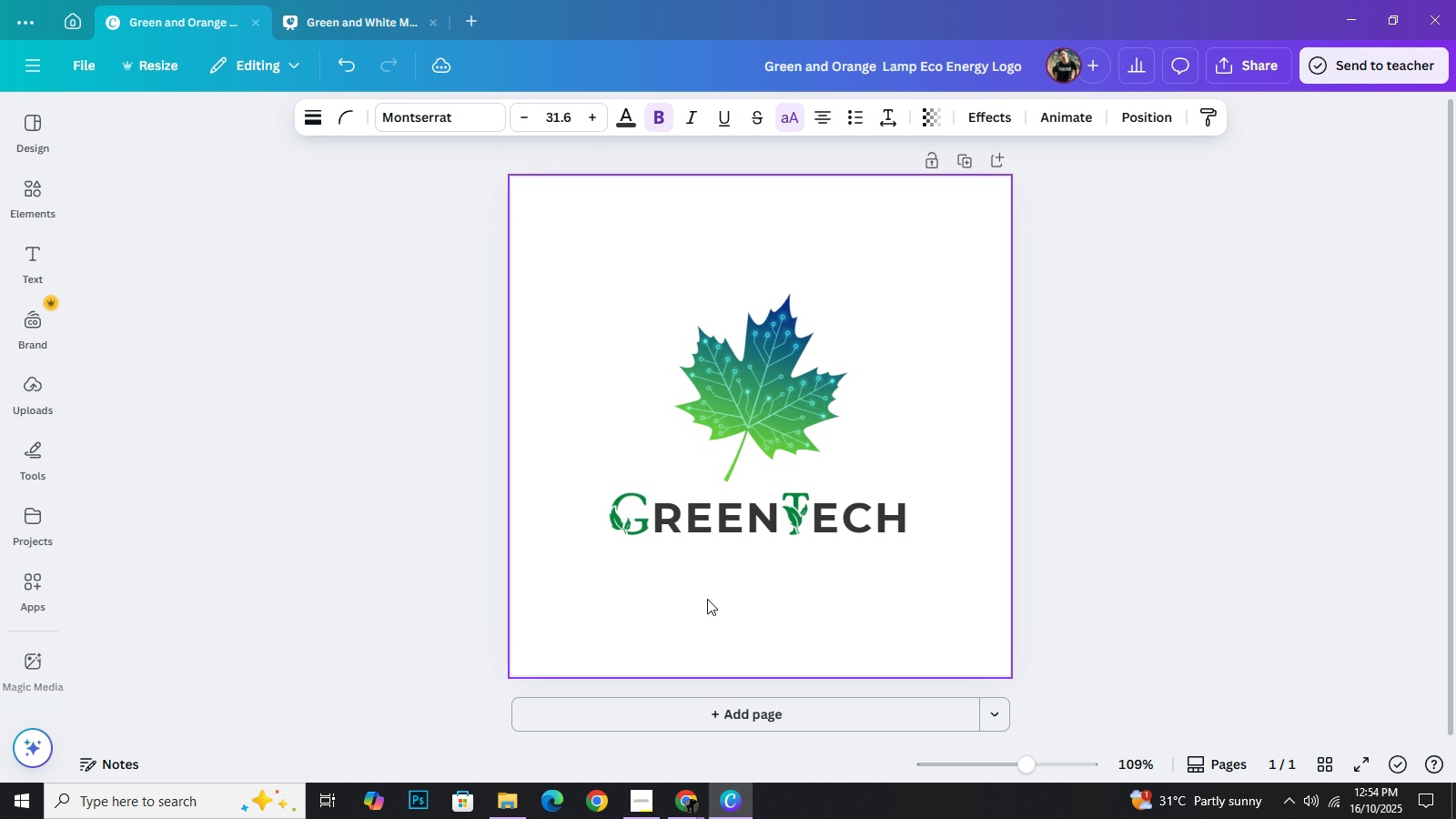 
key(ArrowUp)
 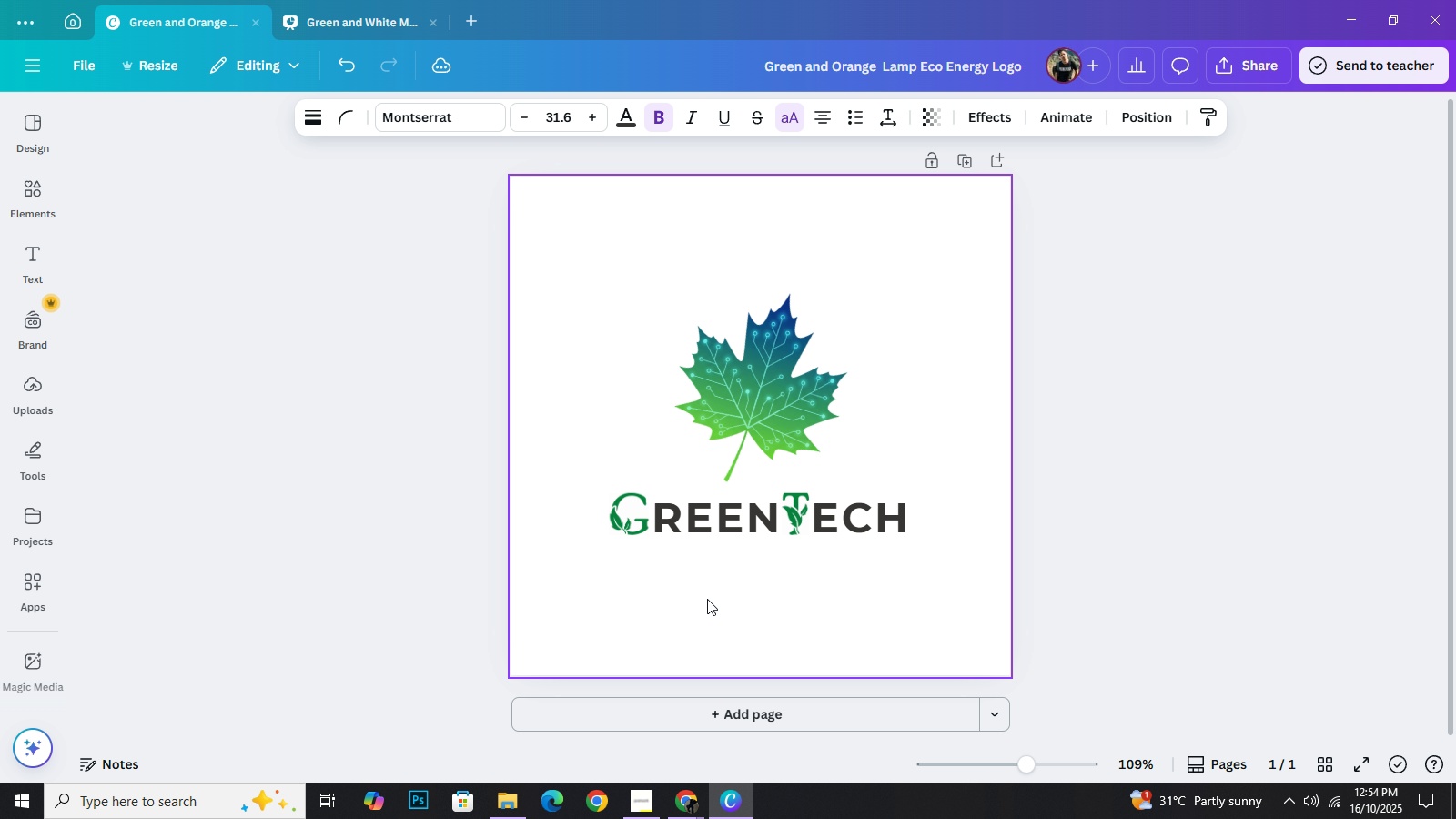 
key(ArrowUp)
 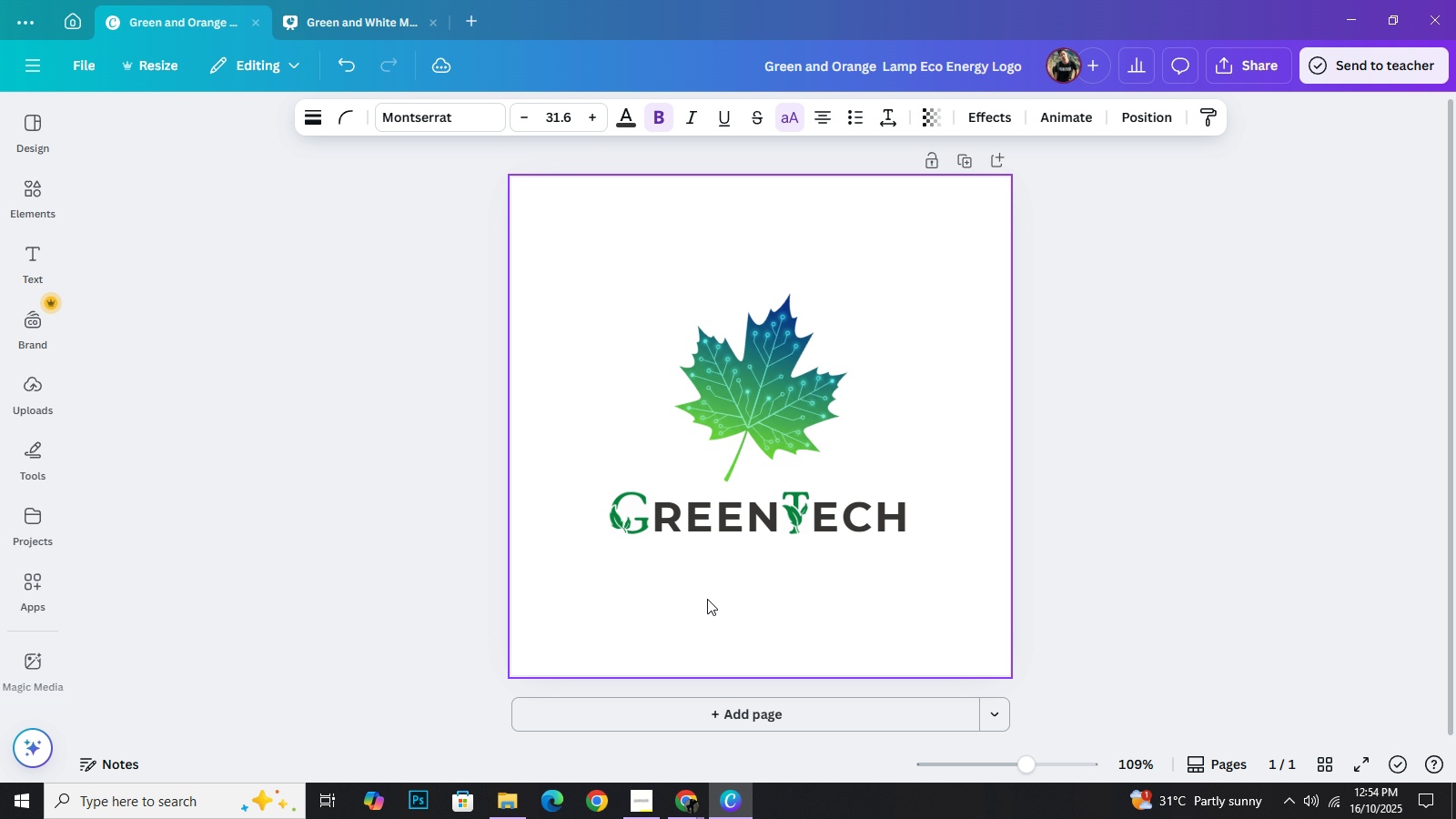 
key(ArrowUp)
 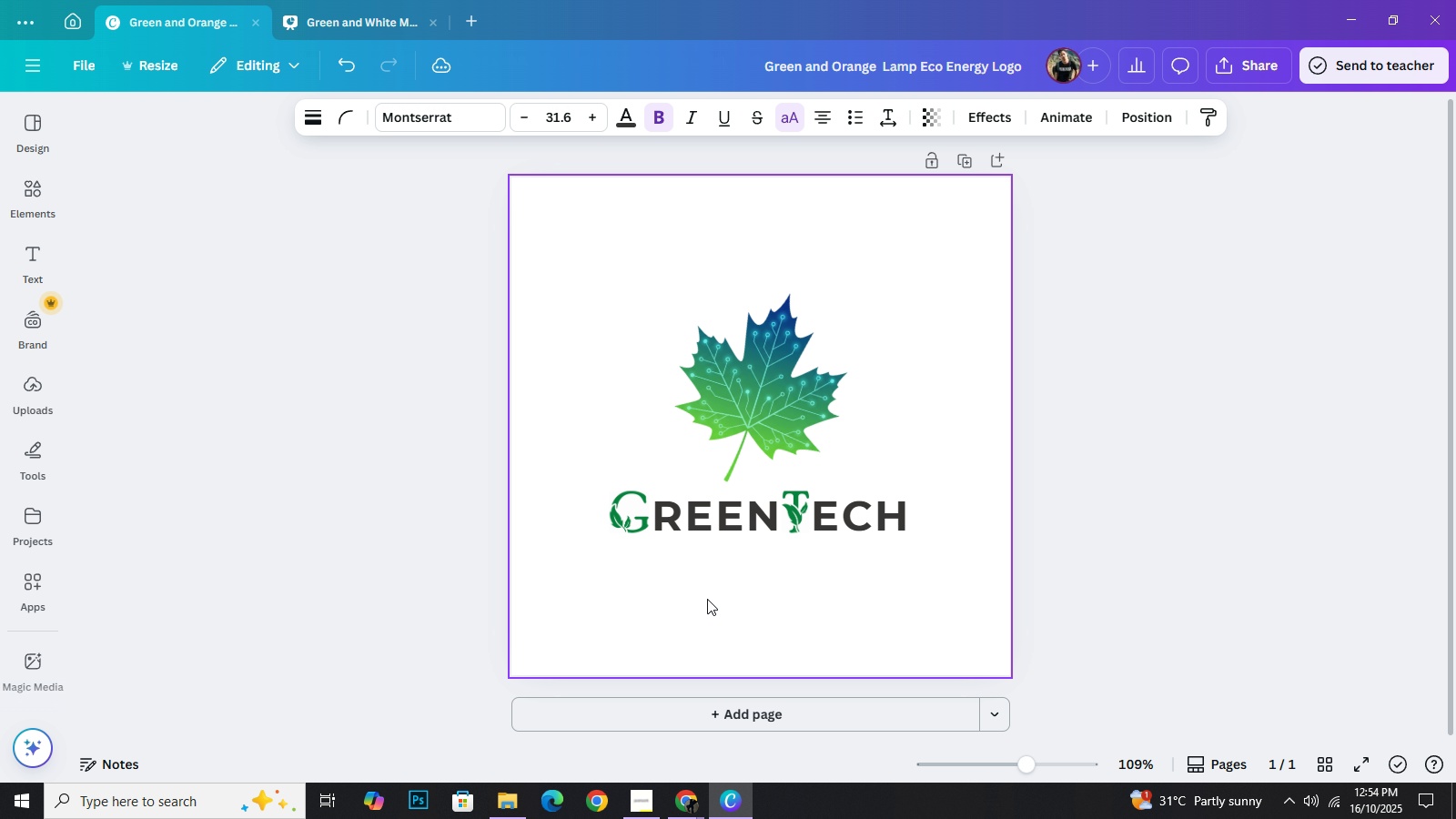 
key(ArrowUp)
 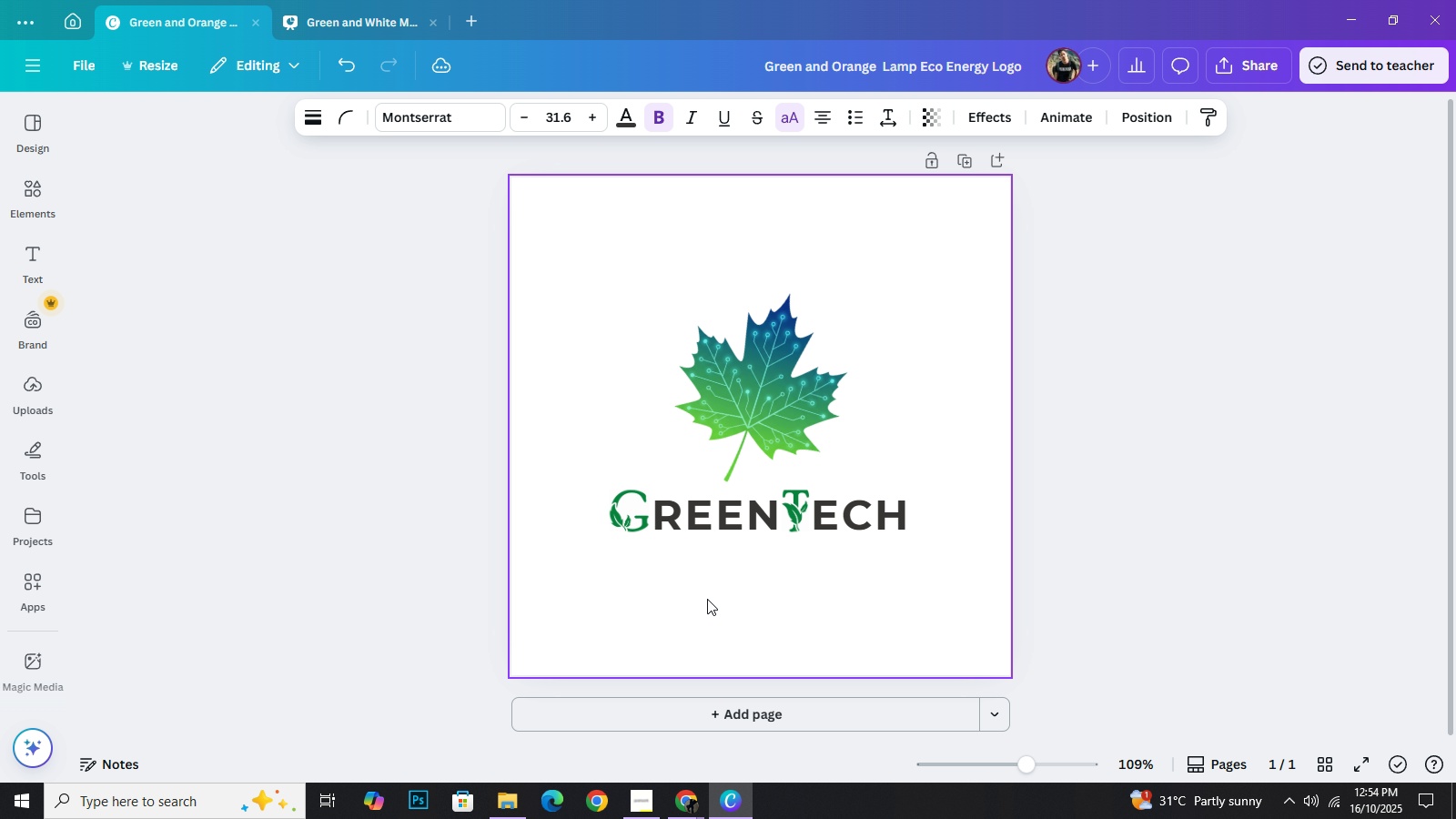 
key(ArrowUp)
 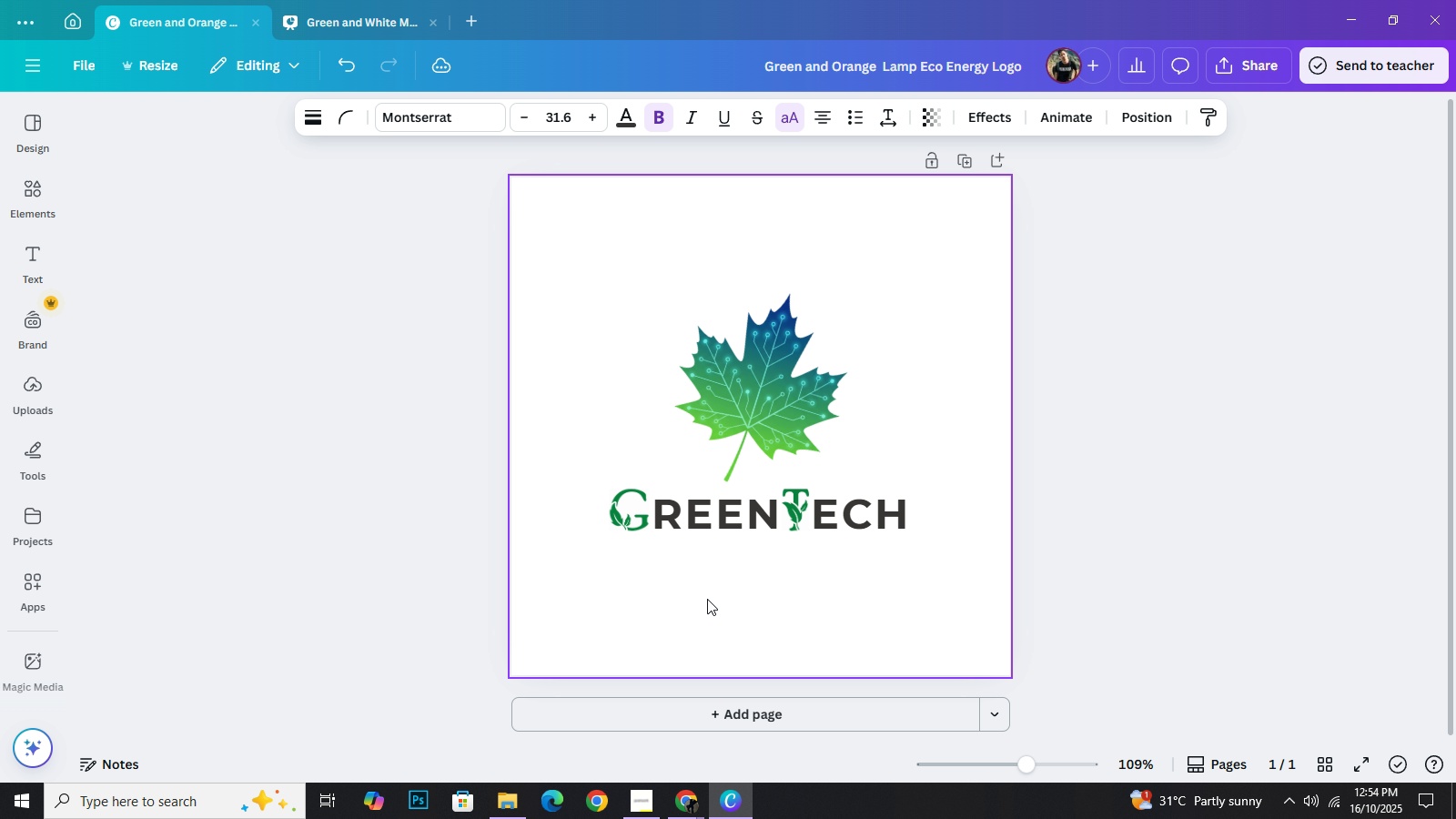 
key(ArrowUp)
 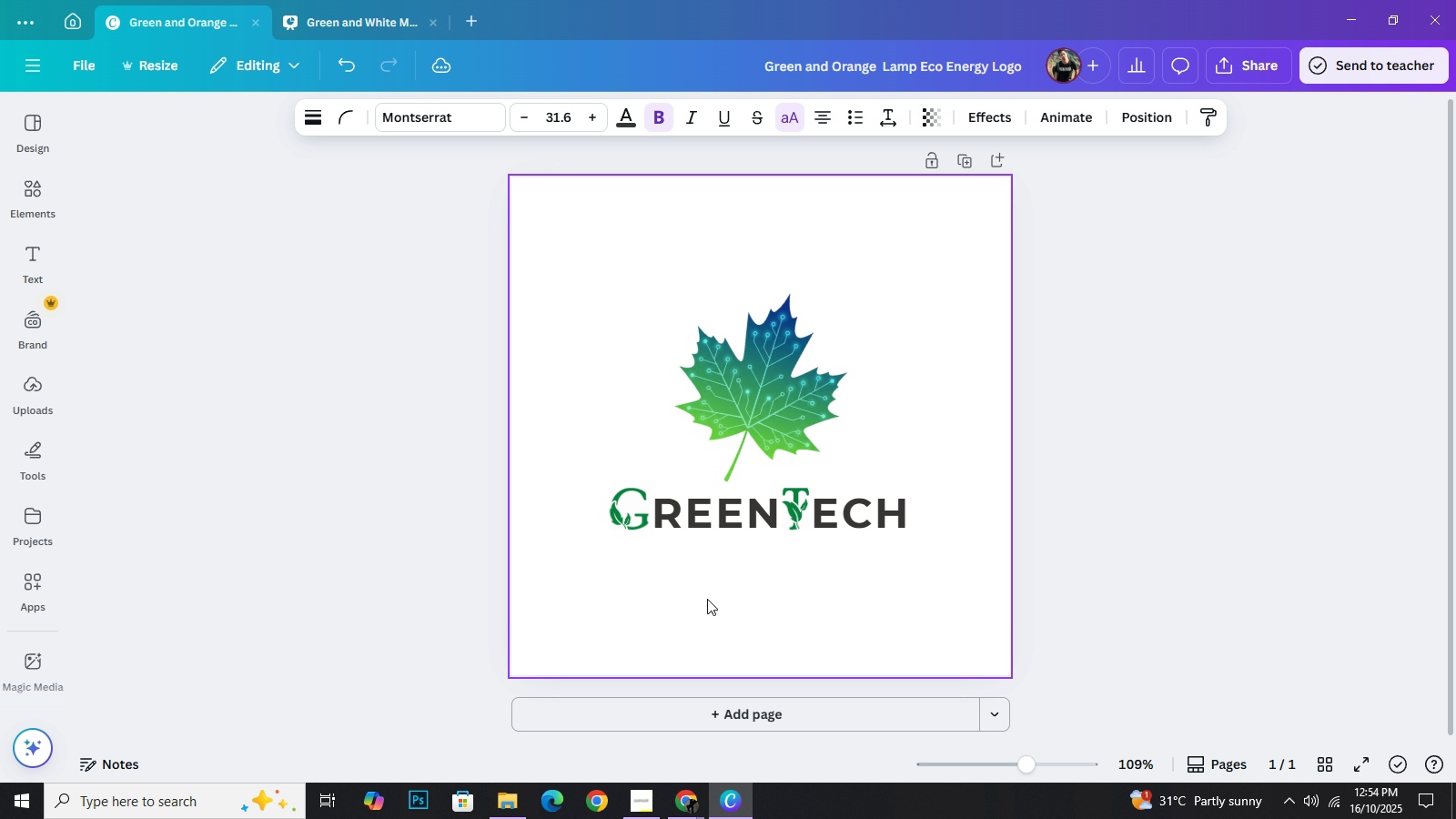 
key(ArrowUp)
 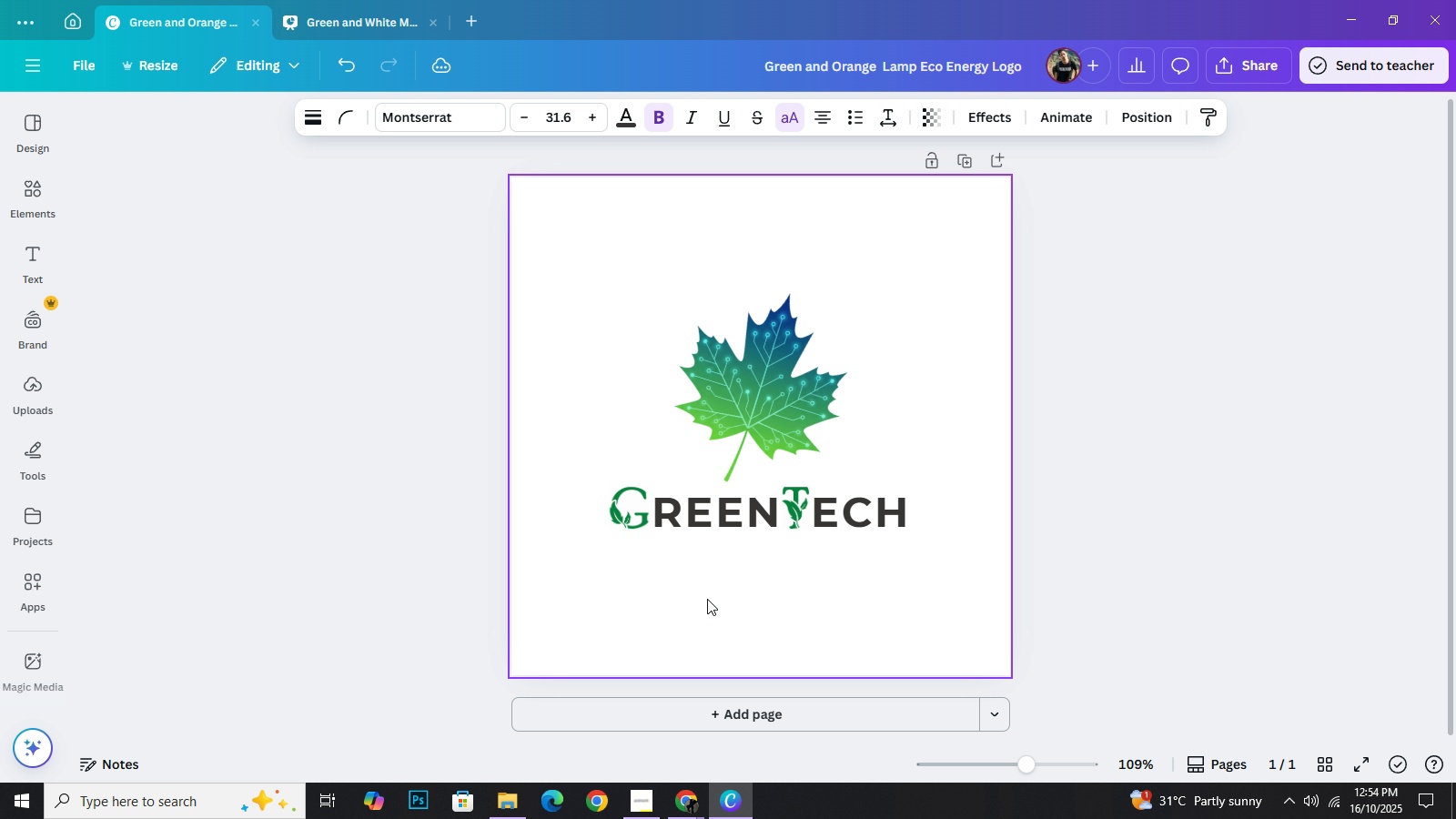 
key(ArrowUp)
 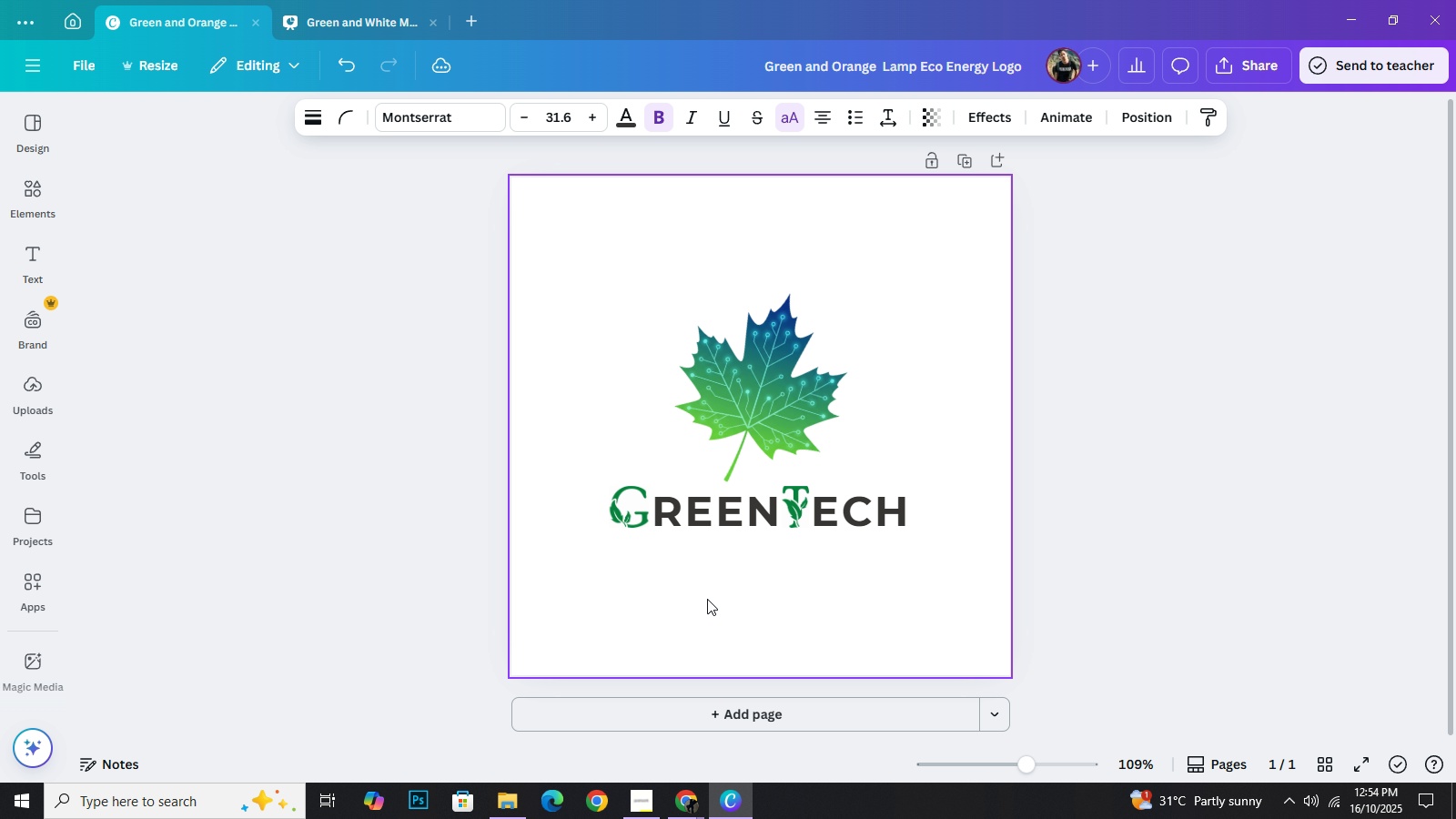 
key(ArrowUp)
 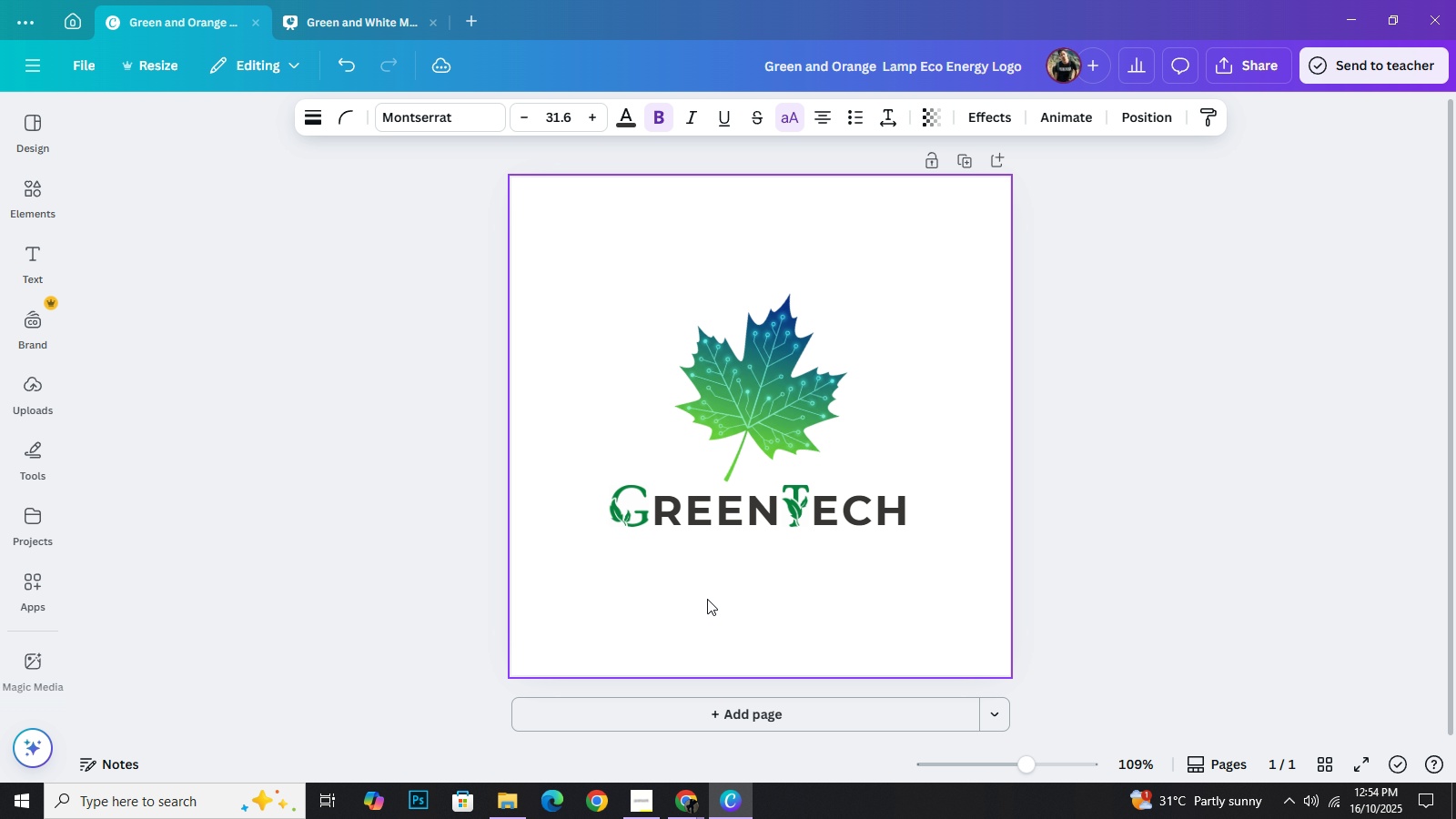 
key(ArrowUp)
 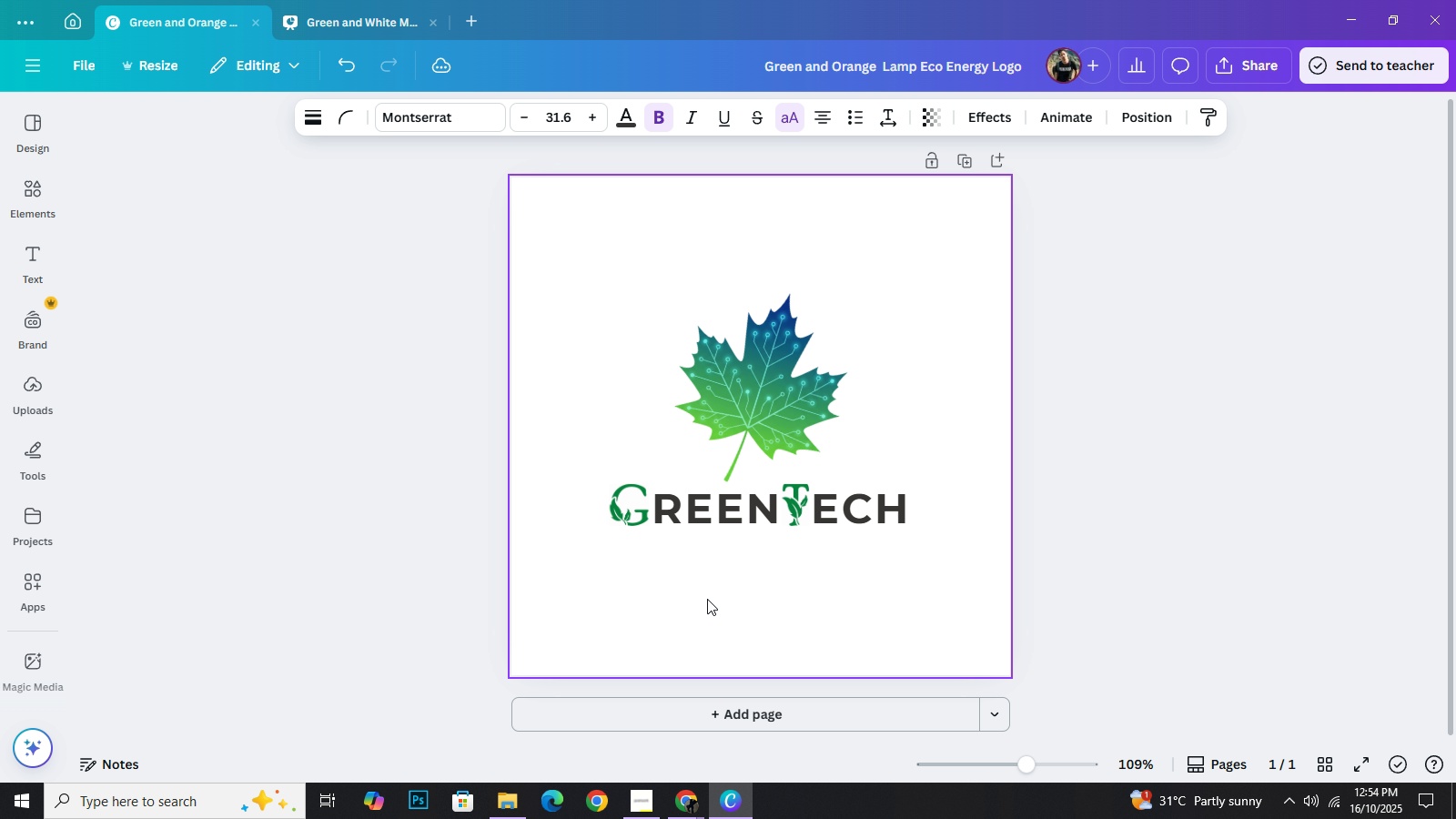 
key(ArrowUp)
 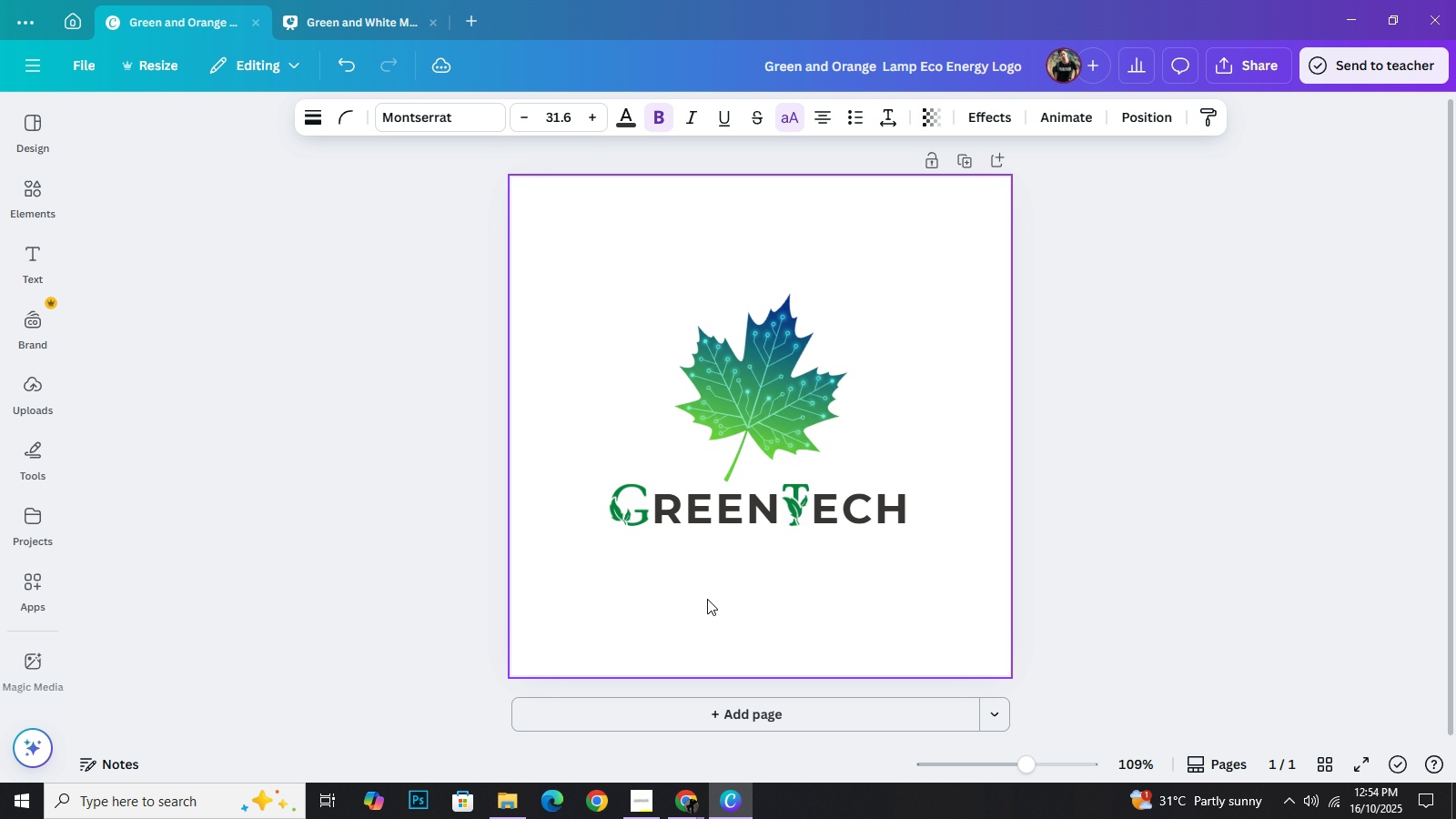 
key(ArrowUp)
 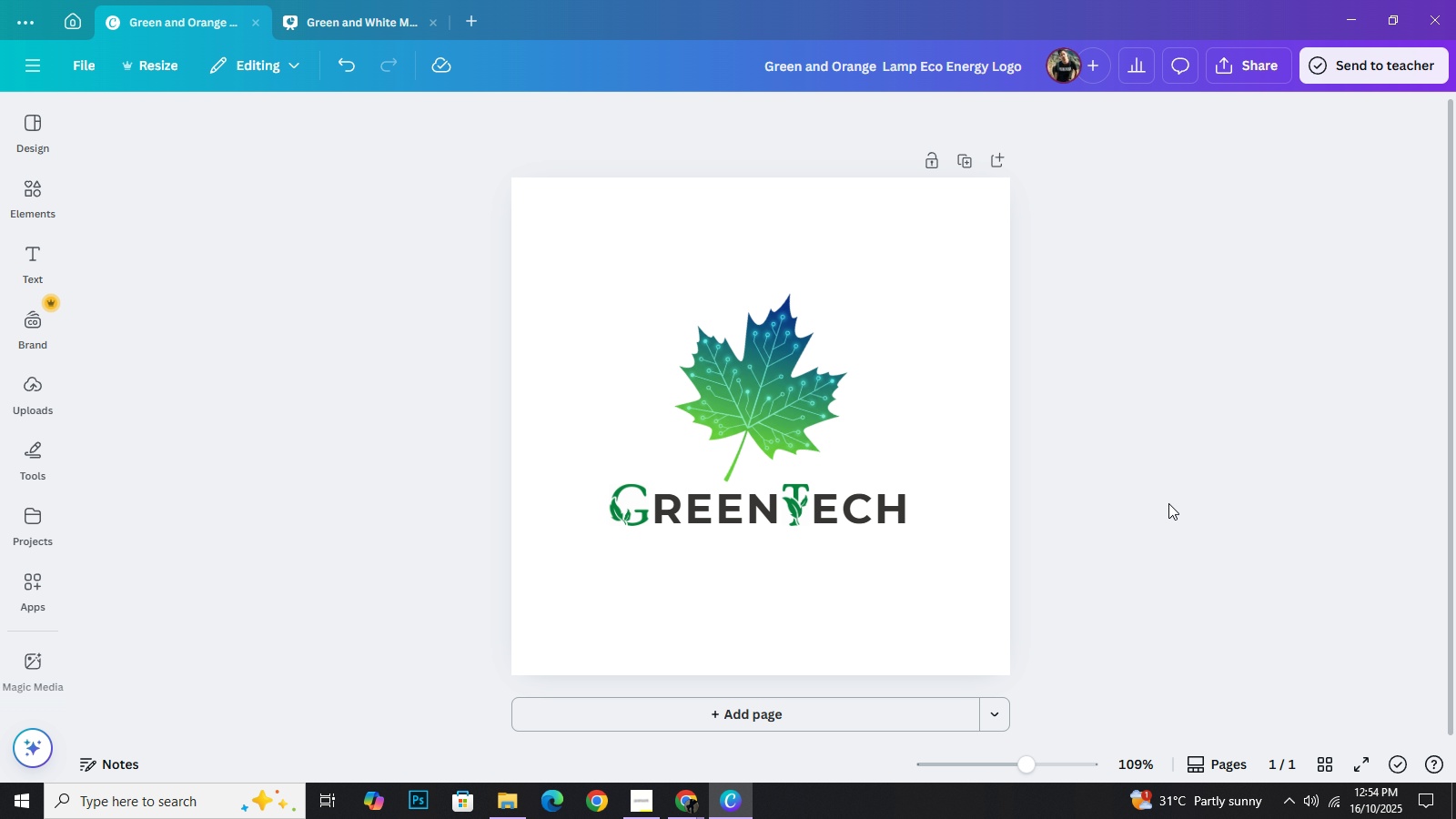 
wait(9.4)
 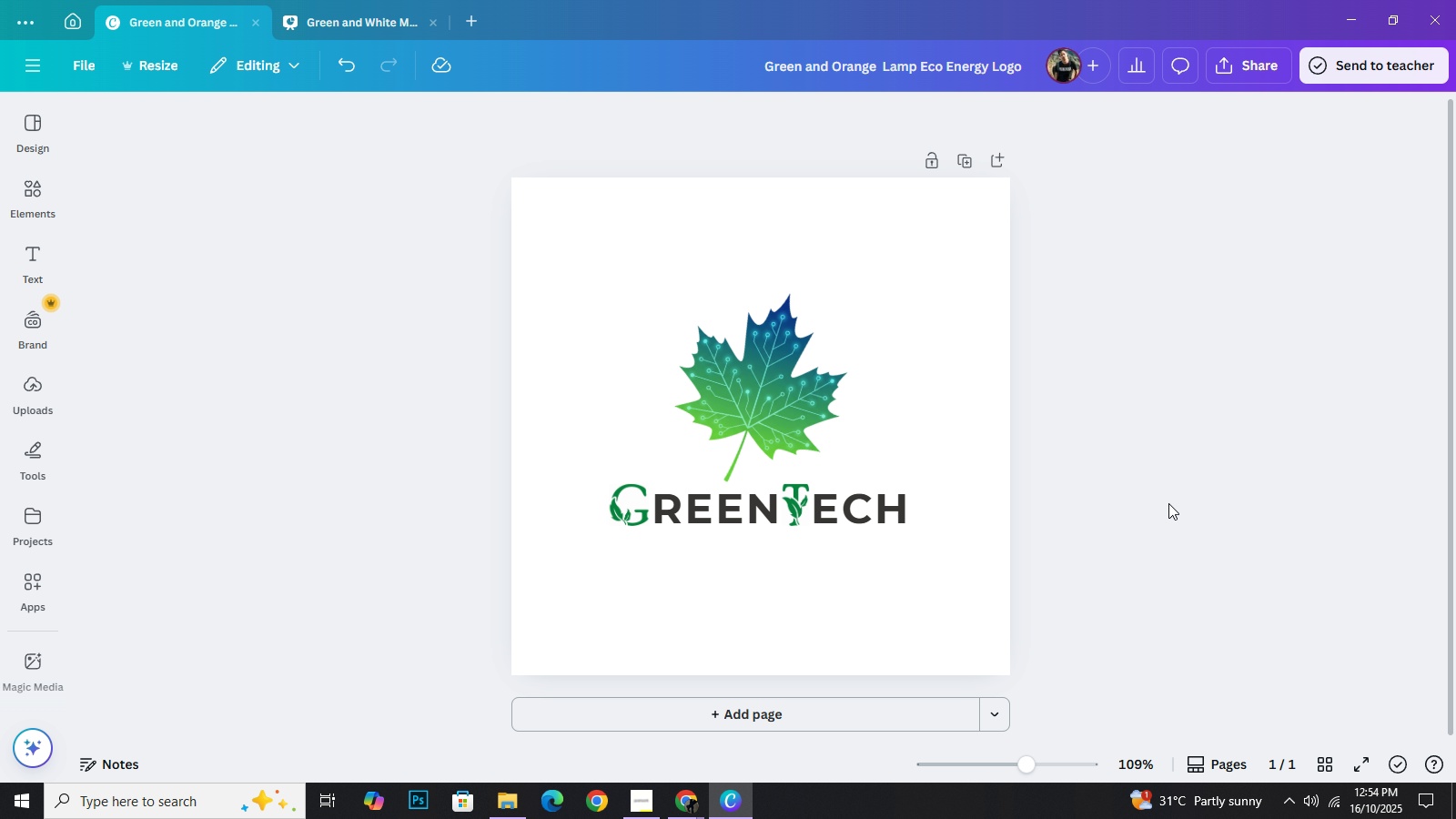 
left_click([341, 26])
 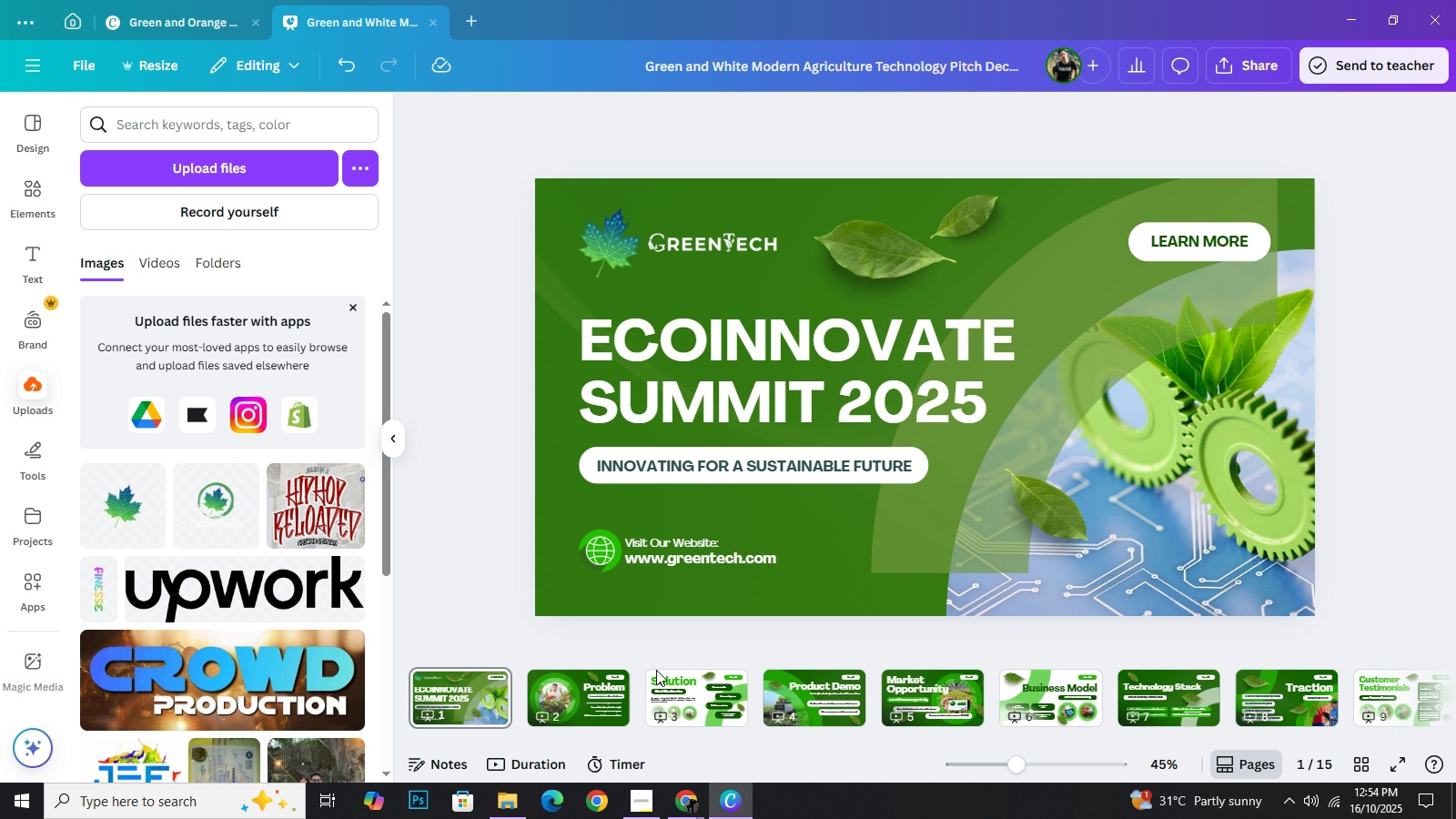 
left_click([596, 698])
 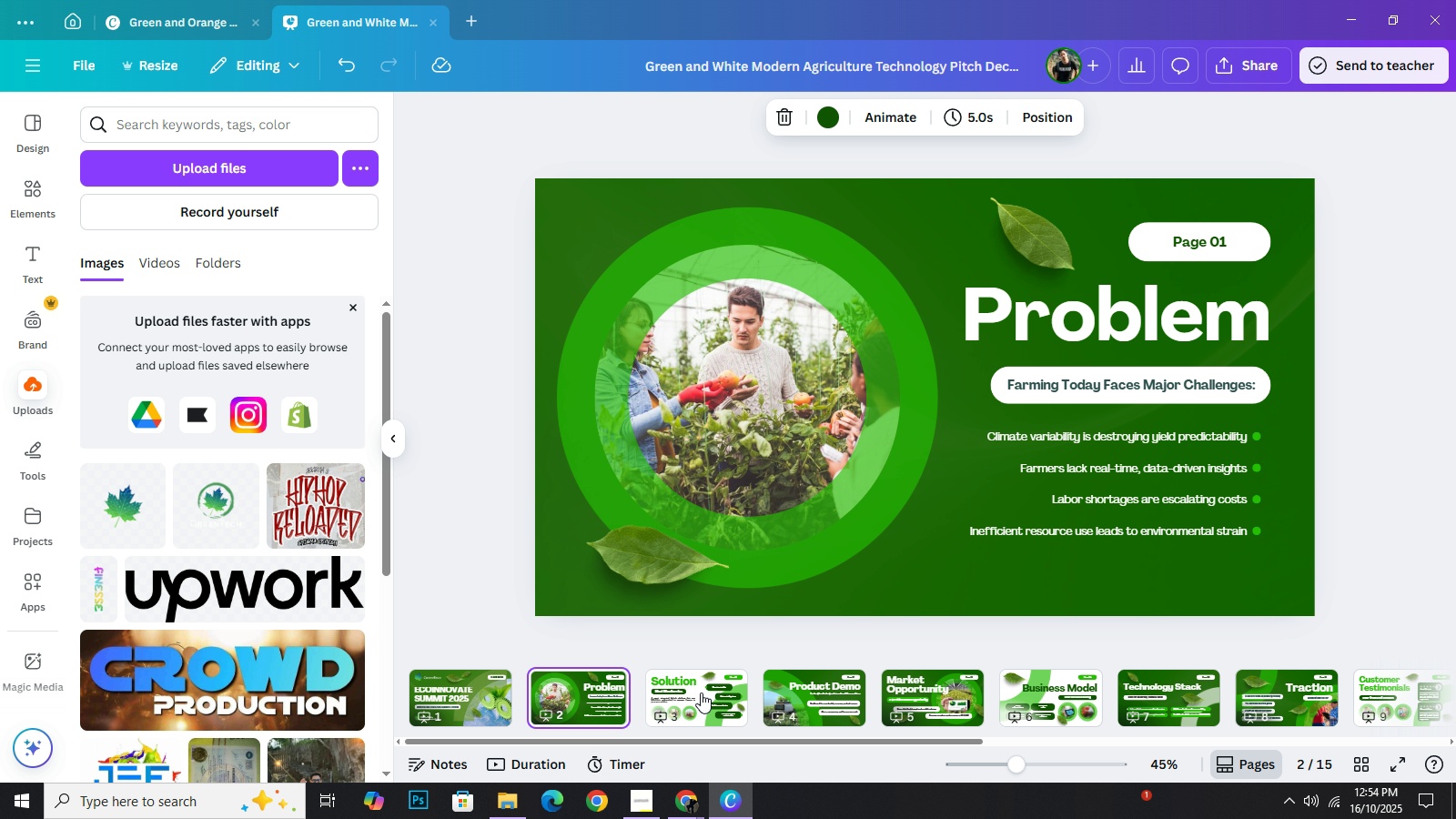 
left_click([701, 693])
 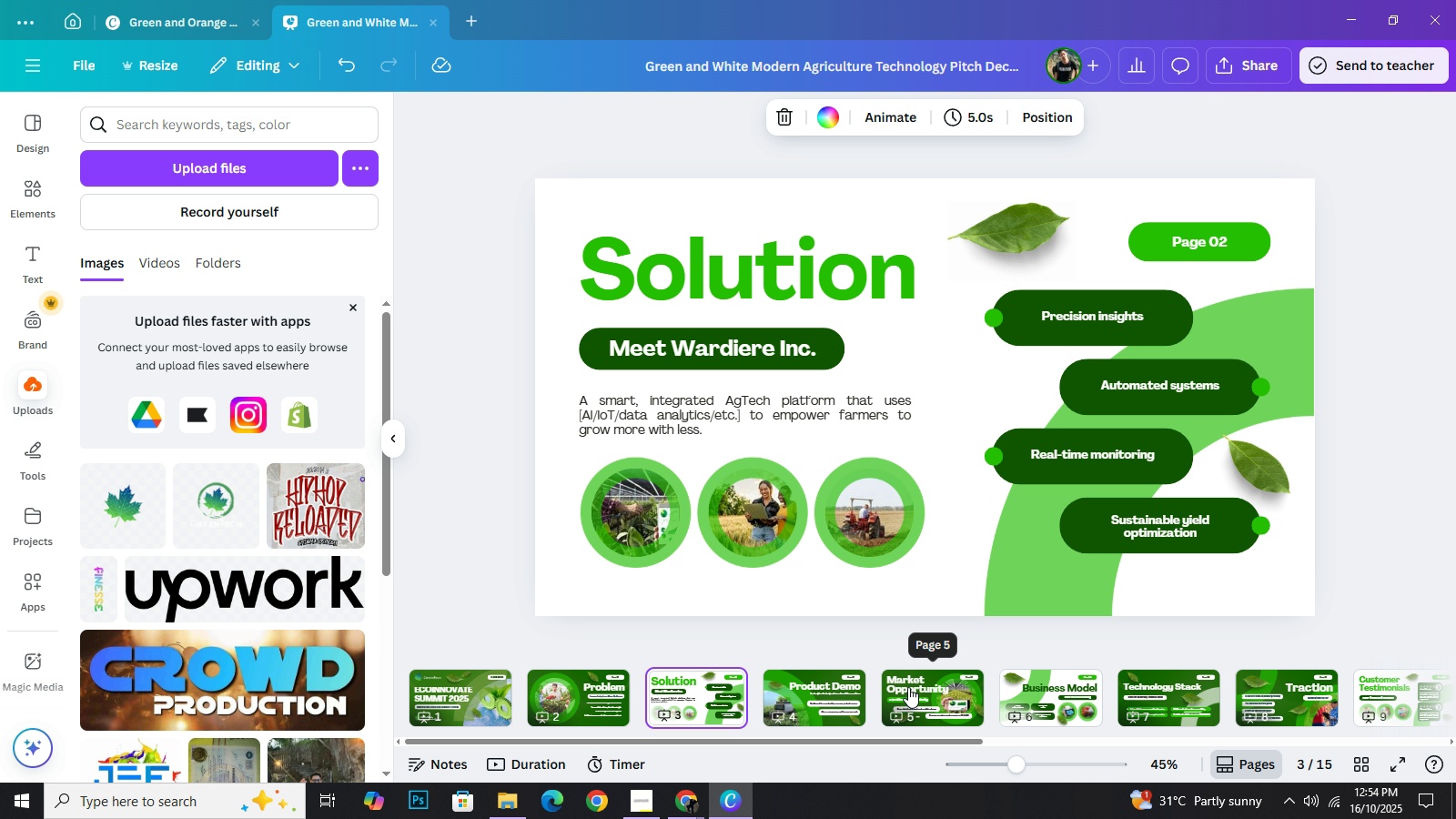 
wait(5.81)
 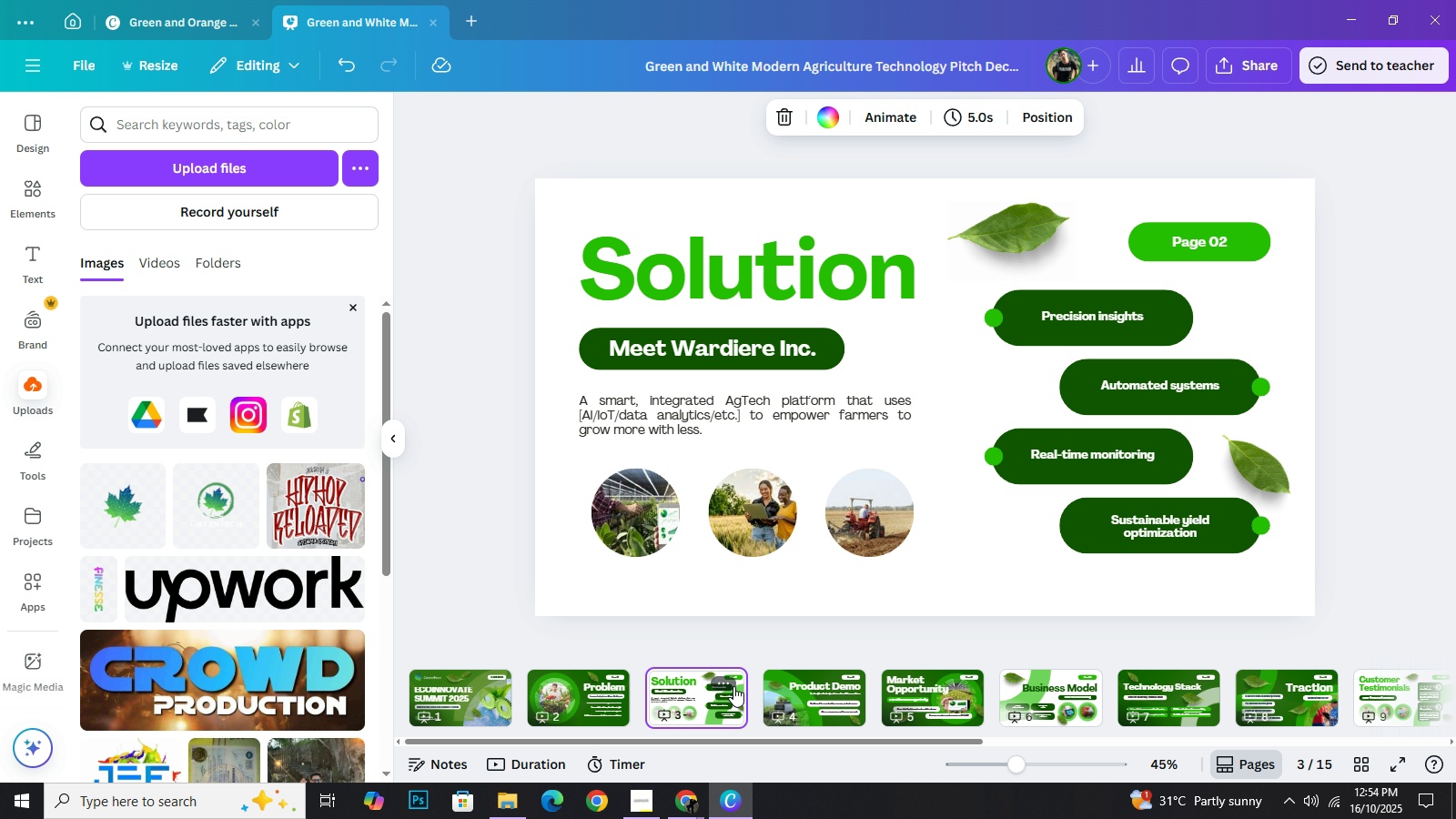 
left_click([829, 700])
 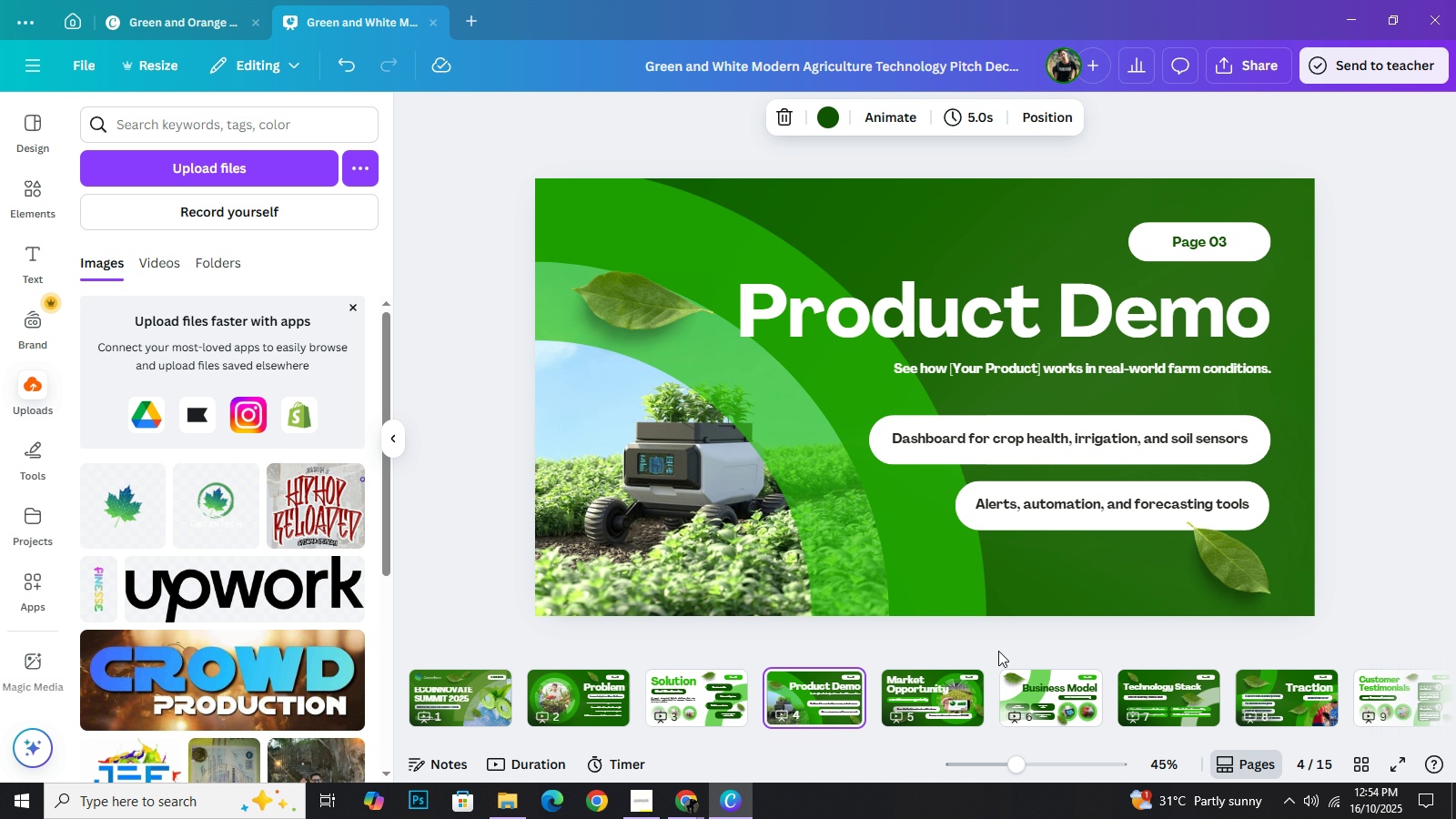 
left_click([966, 693])
 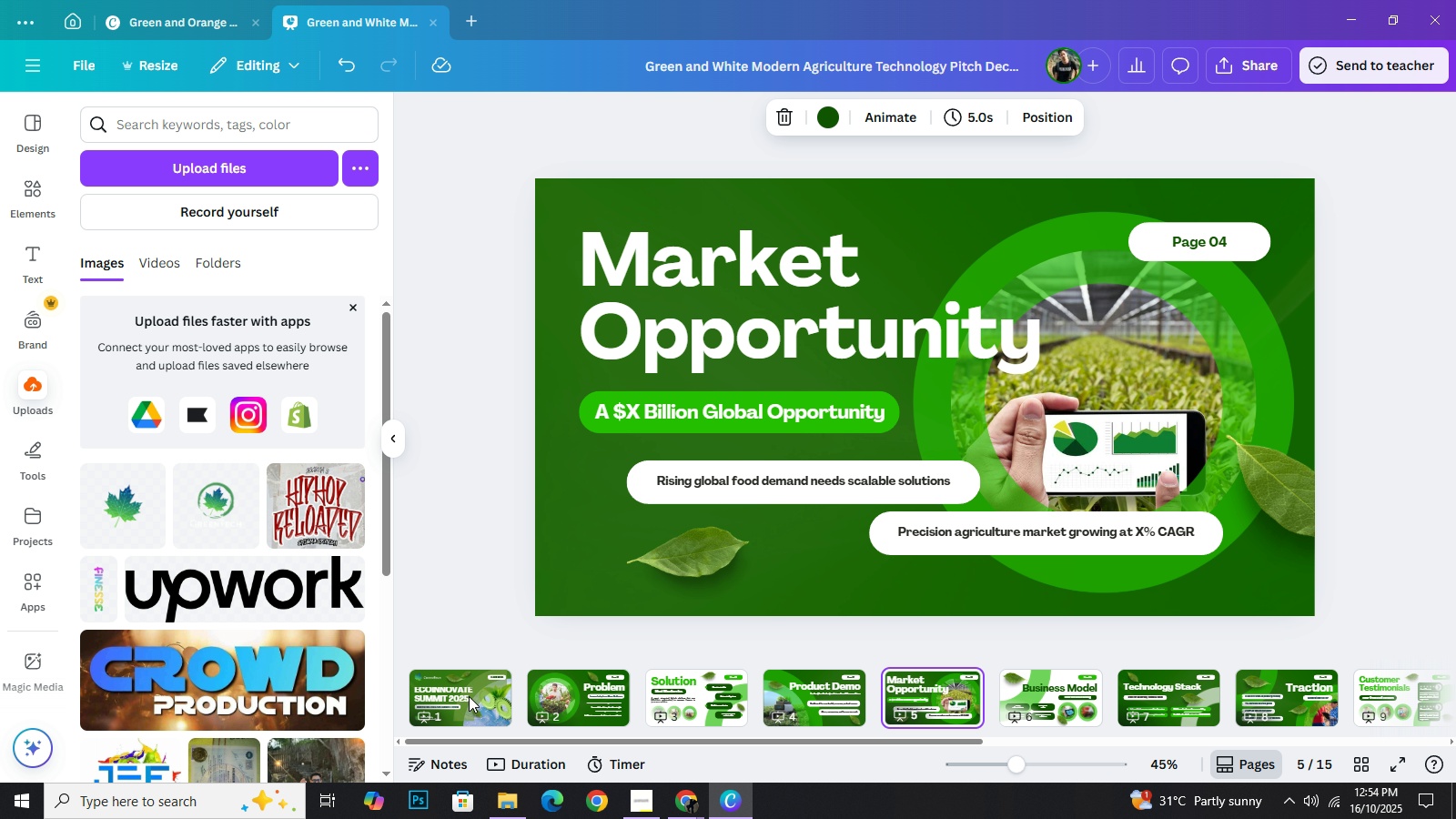 
wait(5.12)
 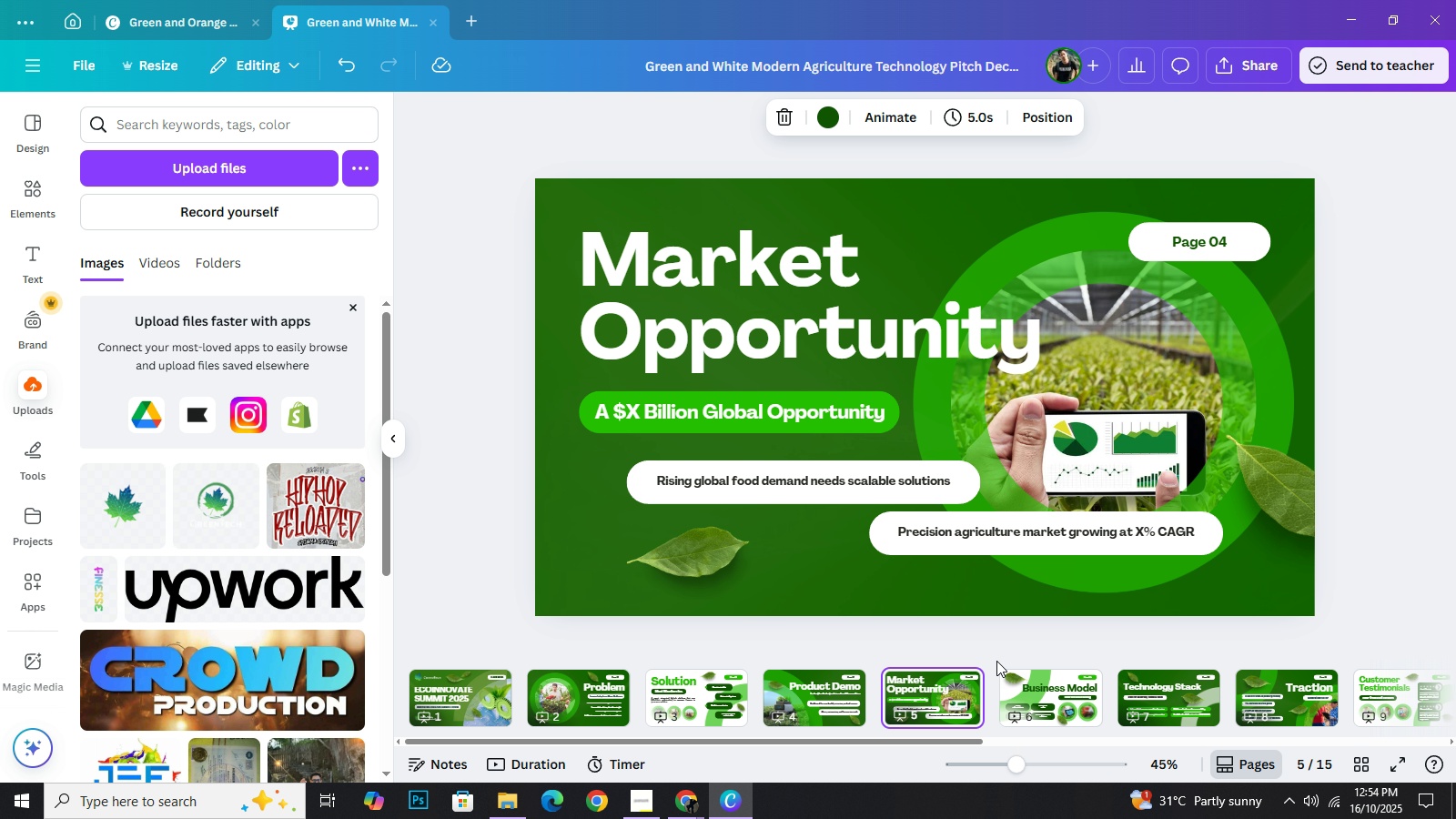 
left_click([468, 696])
 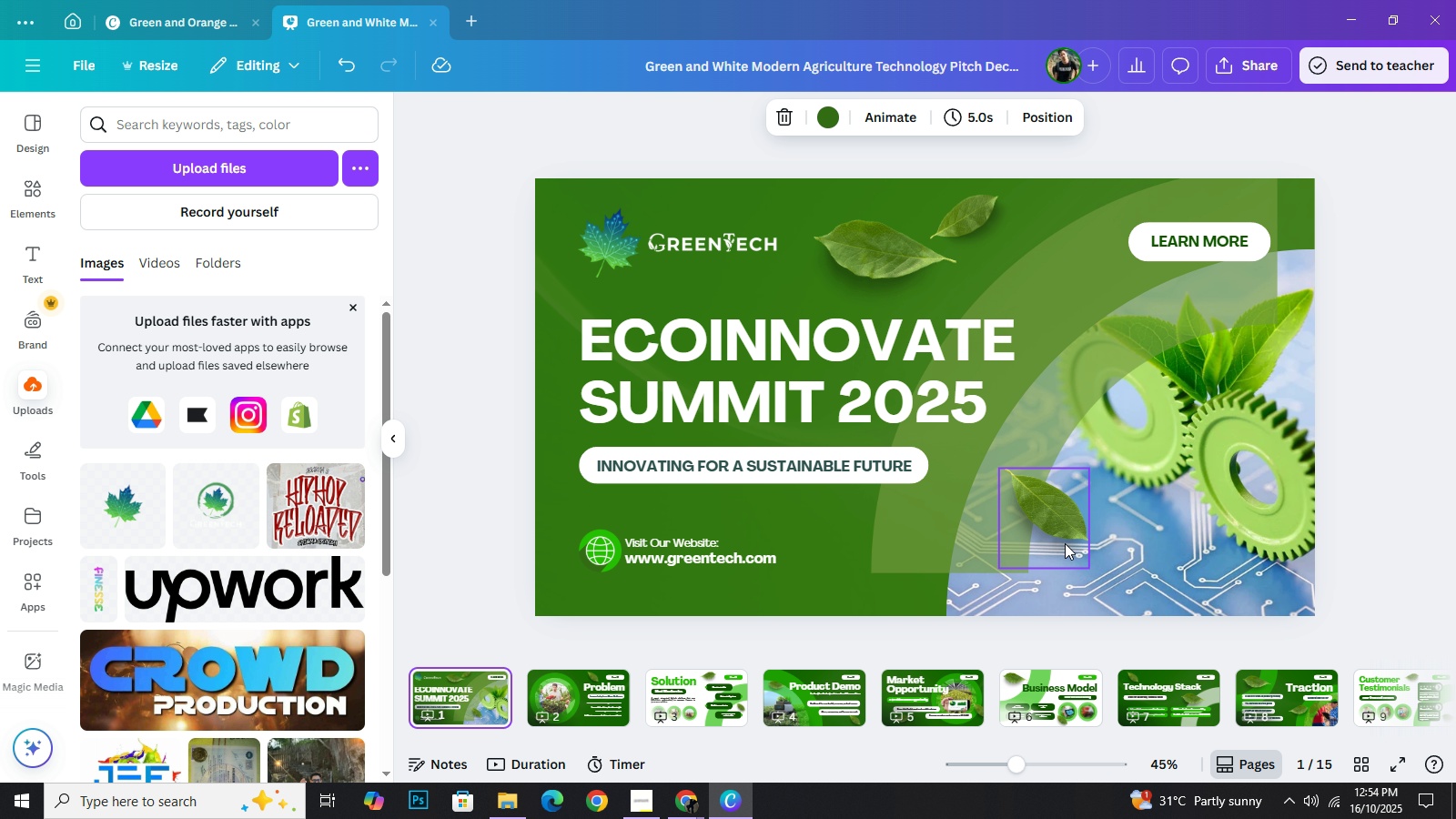 
wait(6.03)
 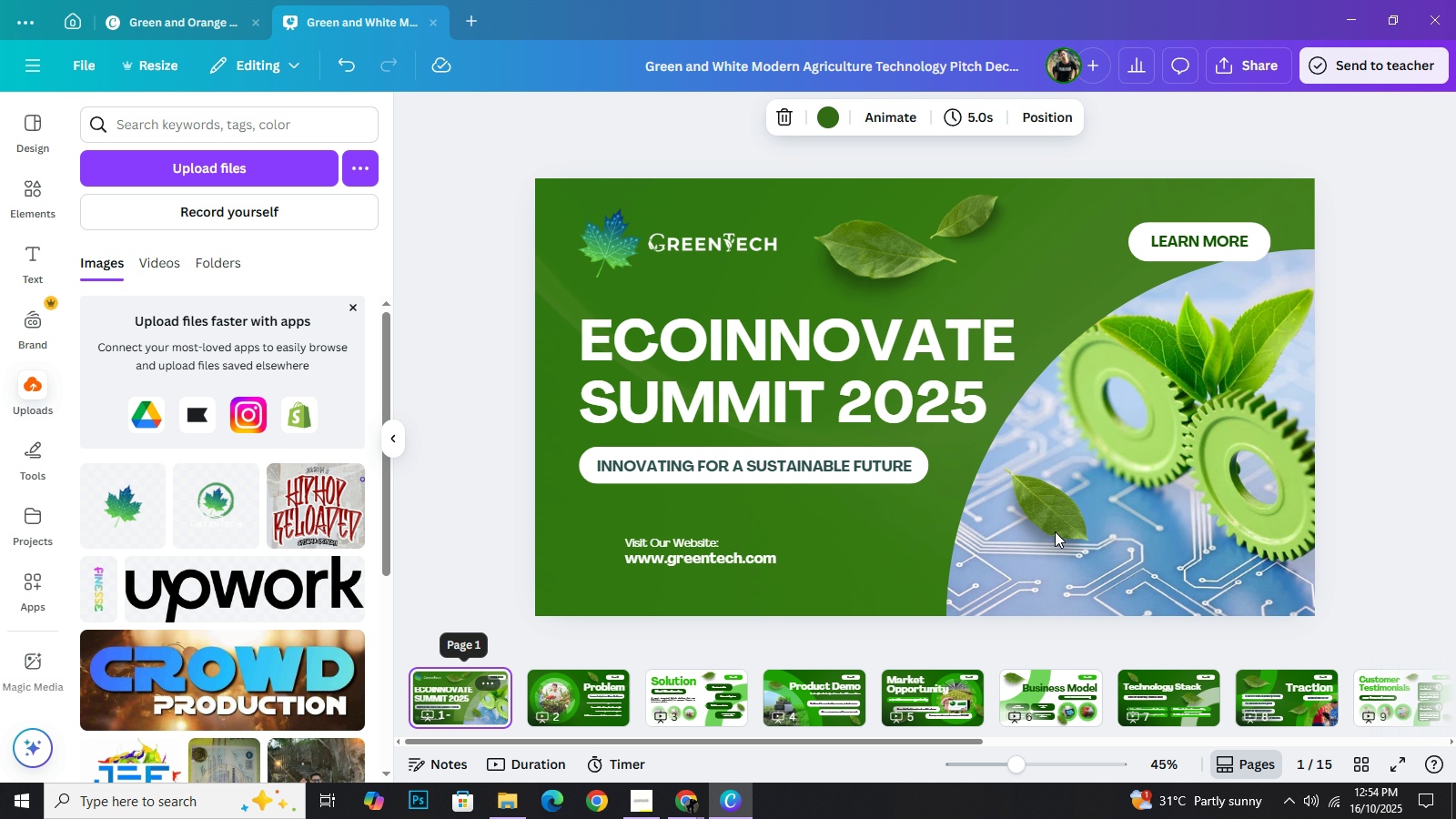 
left_click([963, 694])
 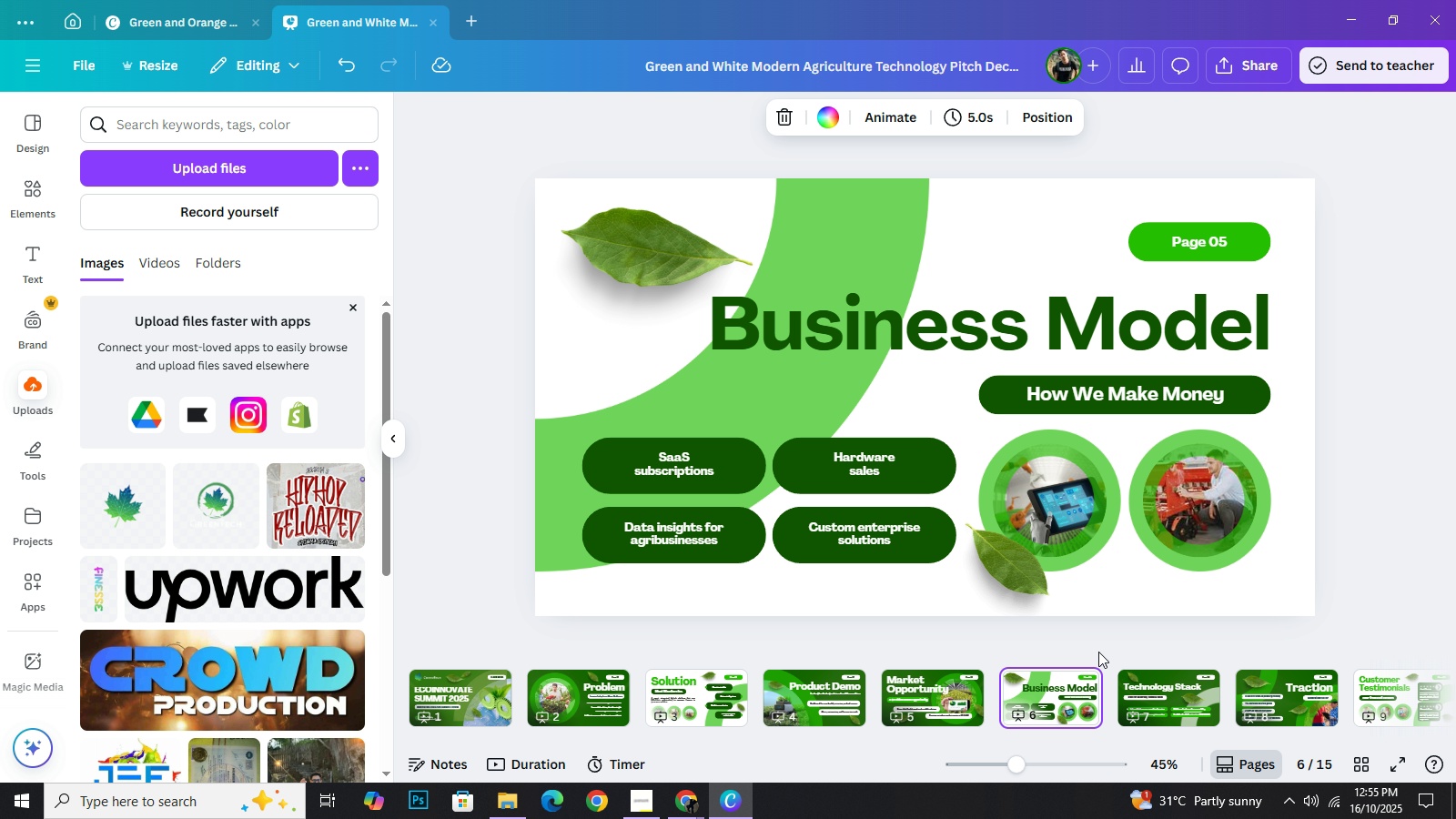 
wait(6.68)
 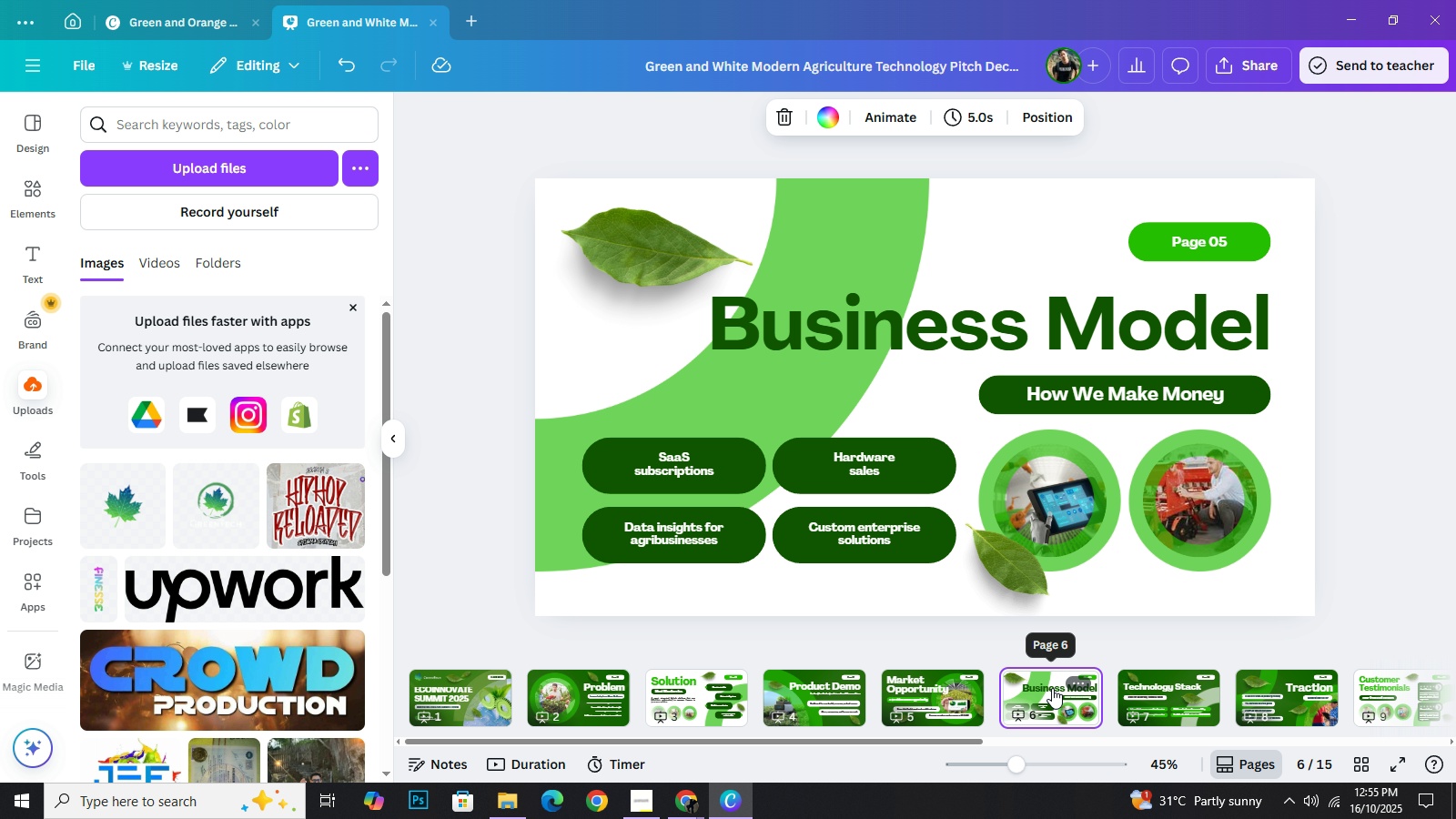 
left_click([631, 277])
 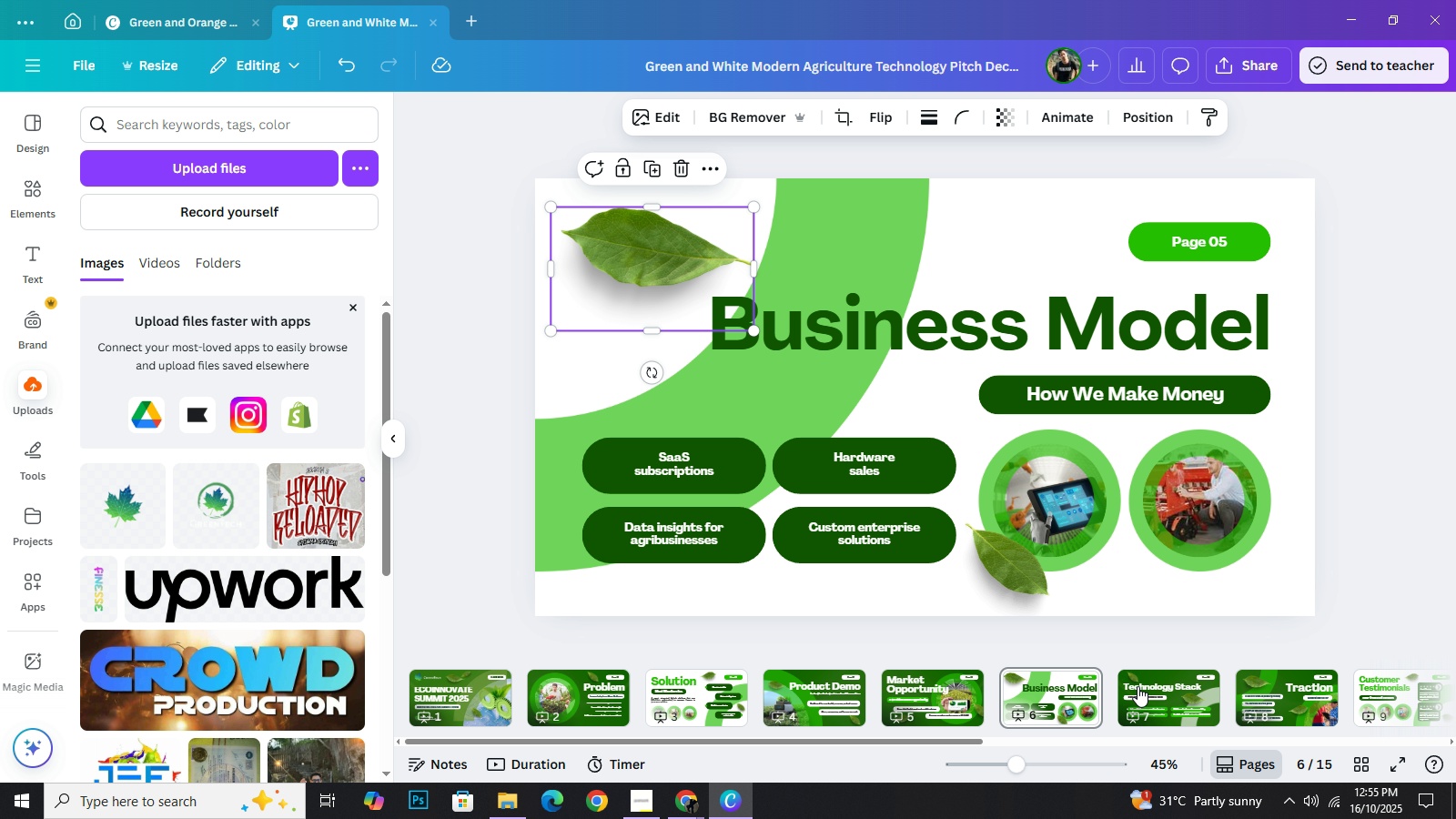 
left_click([1138, 686])